 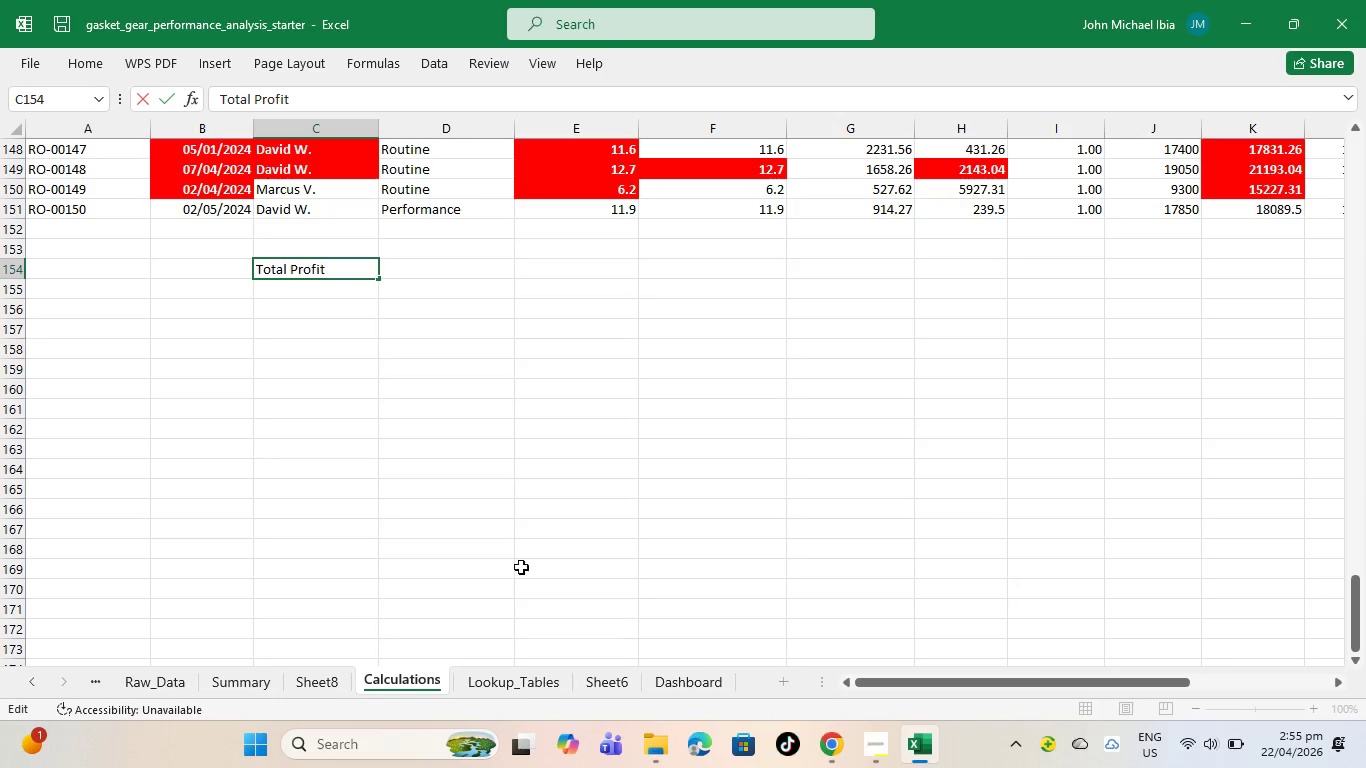 
key(Shift+9)
 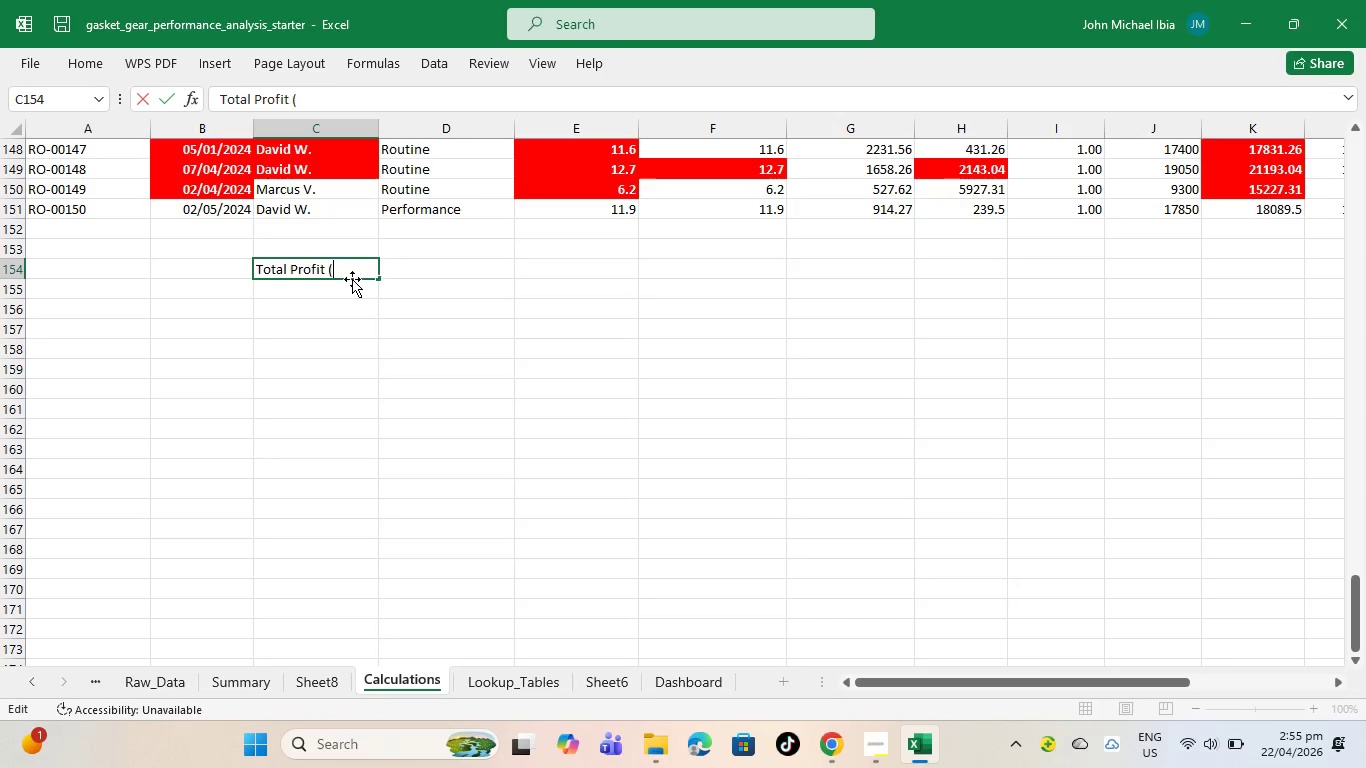 
hold_key(key=AltRight, duration=0.47)
 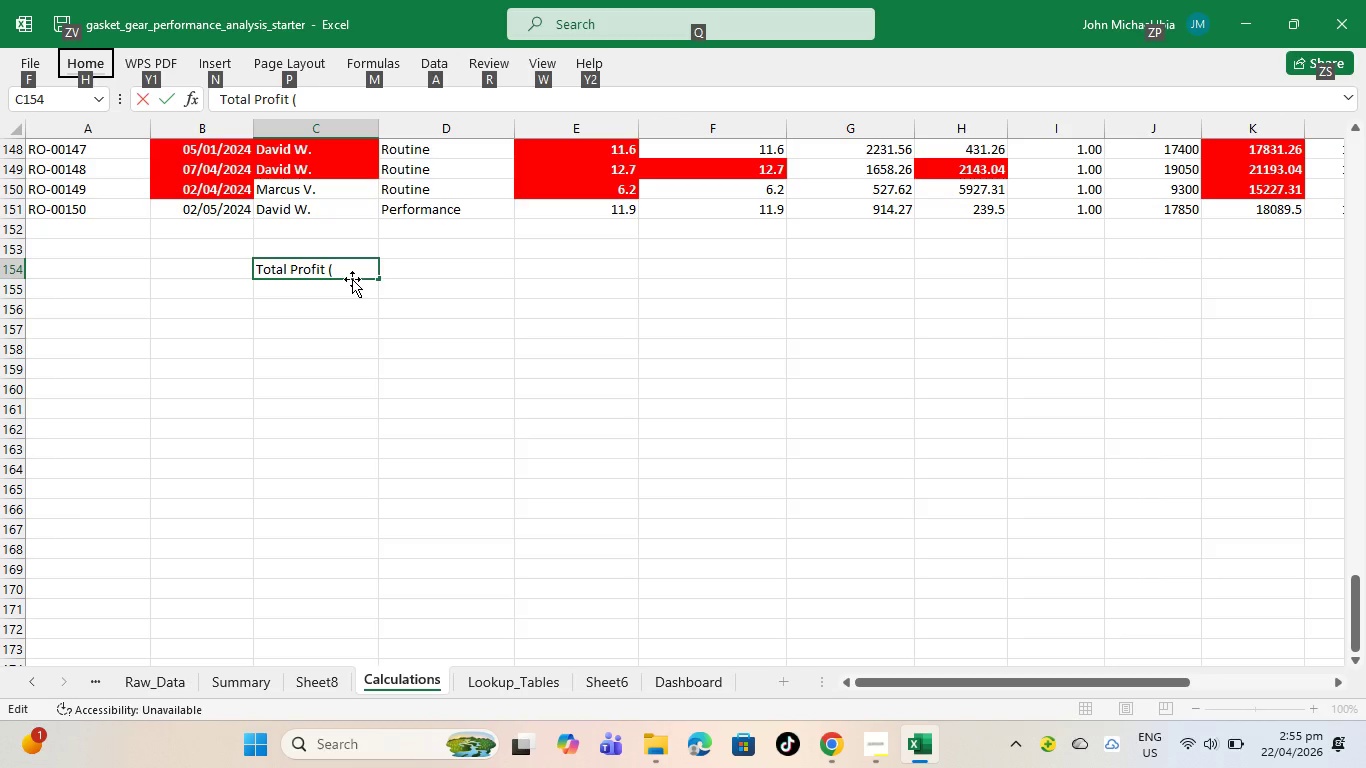 
hold_key(key=AltRight, duration=1.12)
 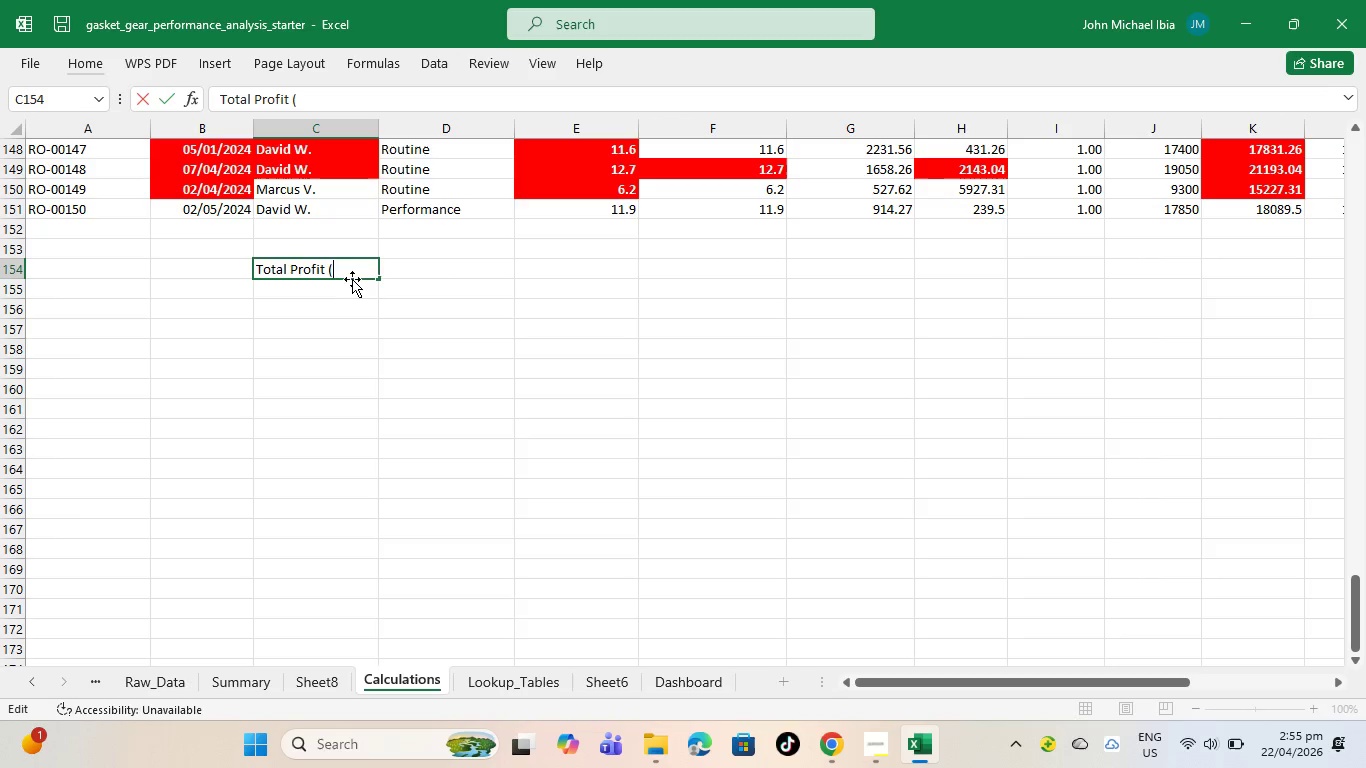 
key(Alt+AltRight)
 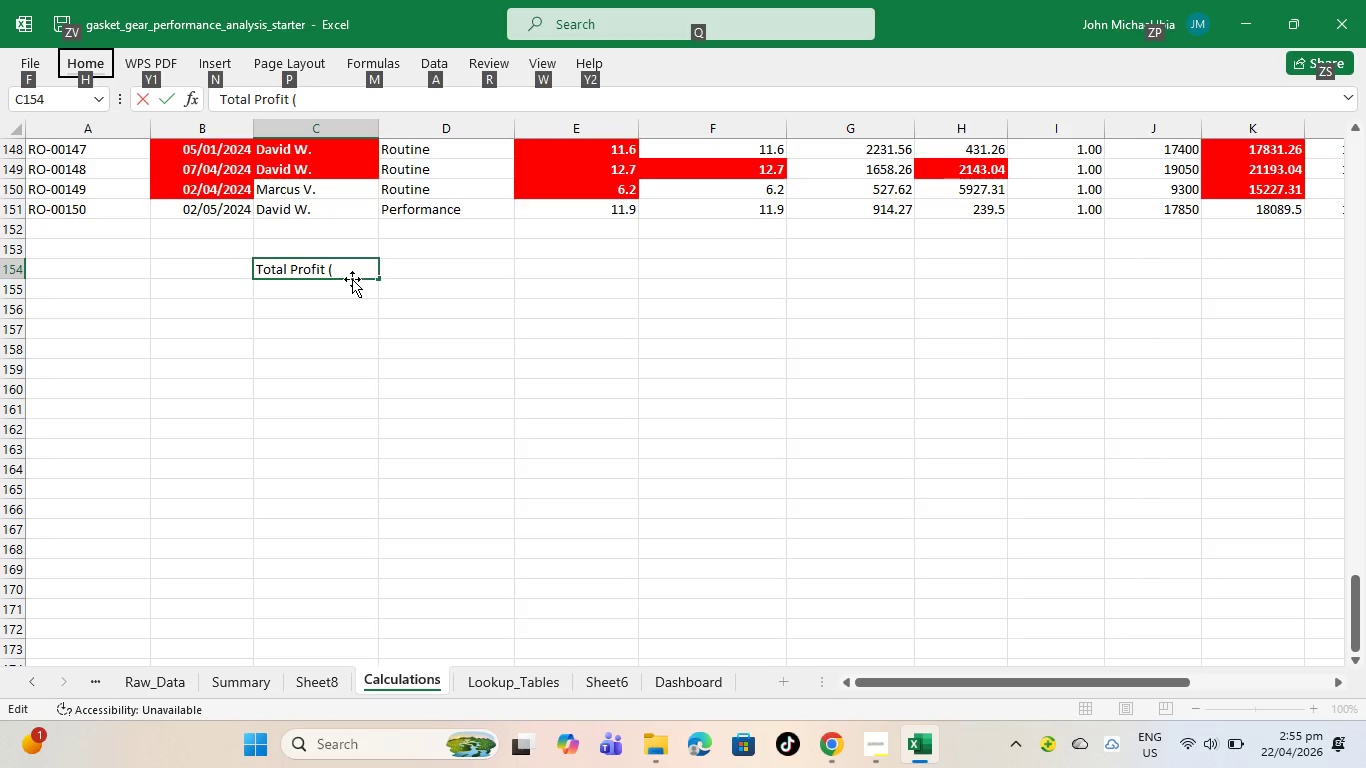 
key(BracketLeft)
 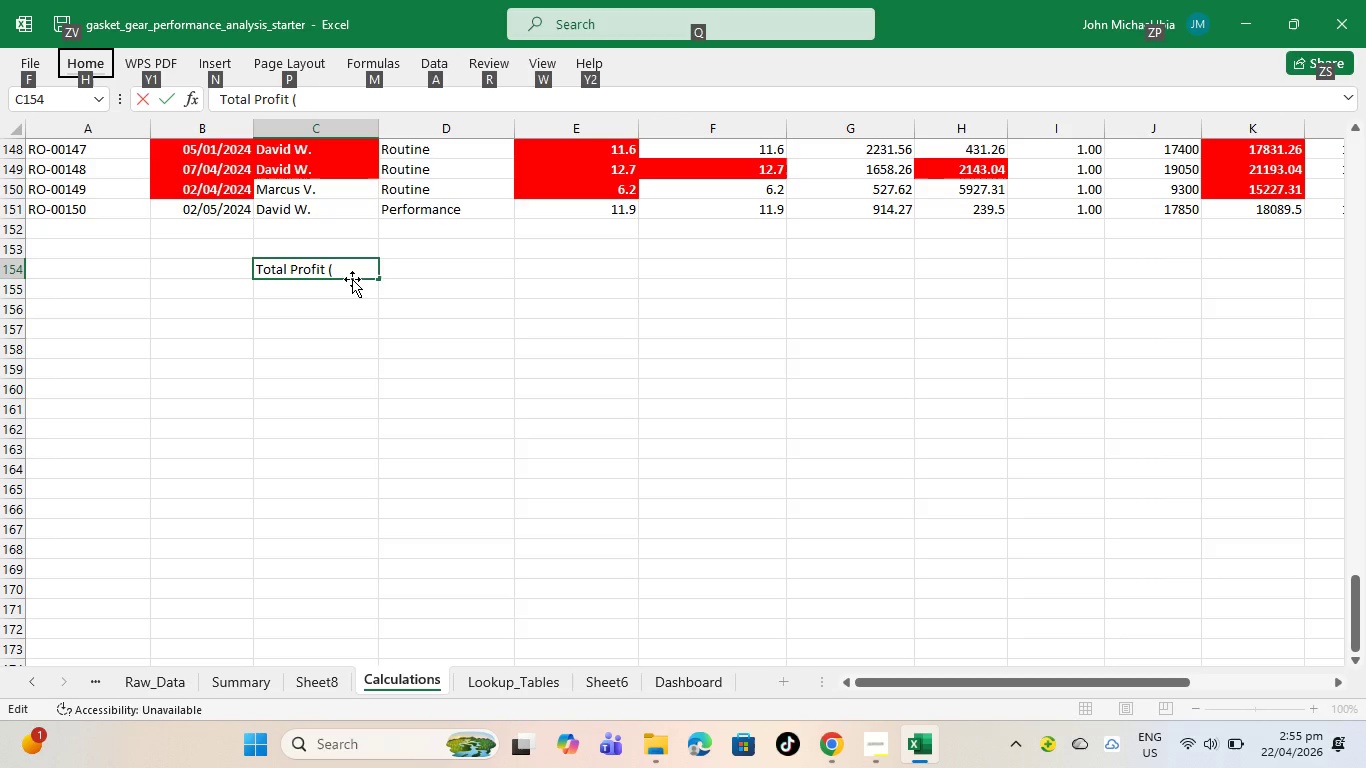 
type(83)
 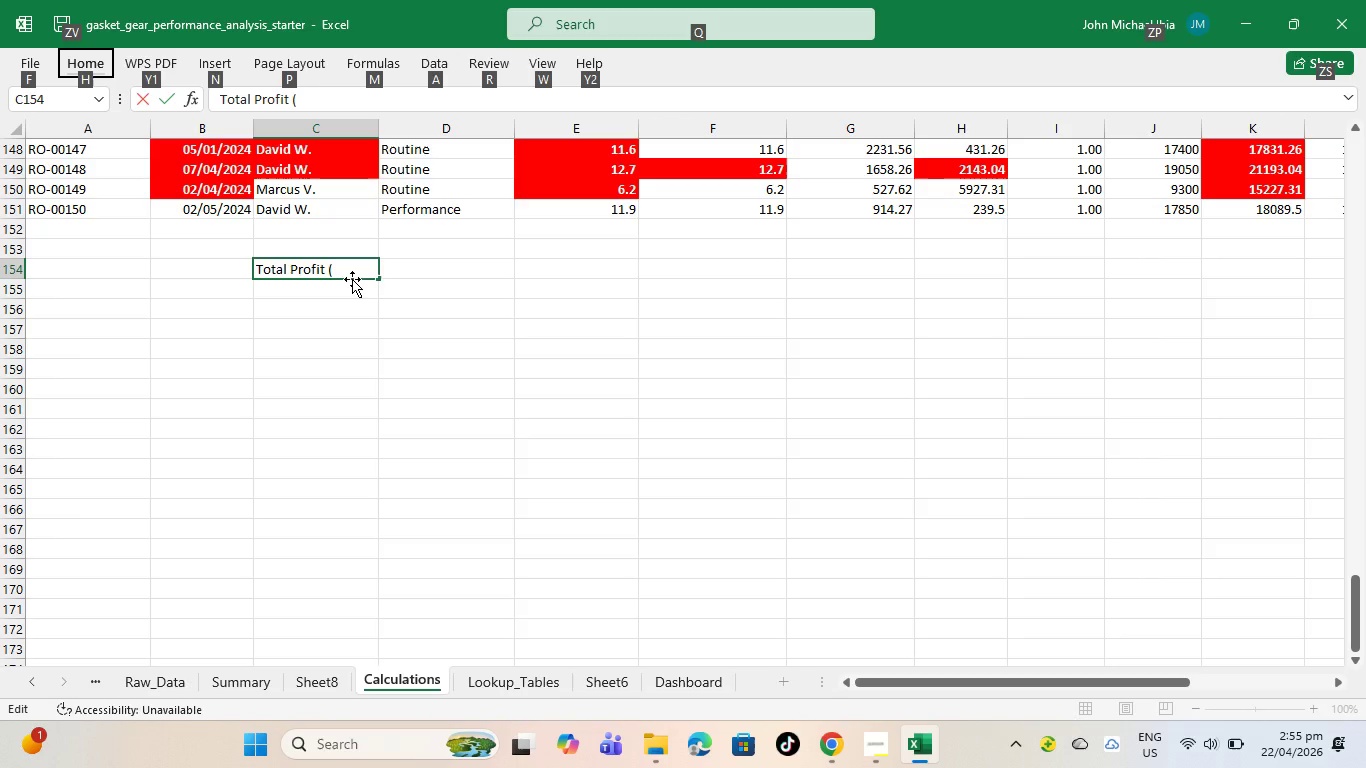 
key(Enter)
 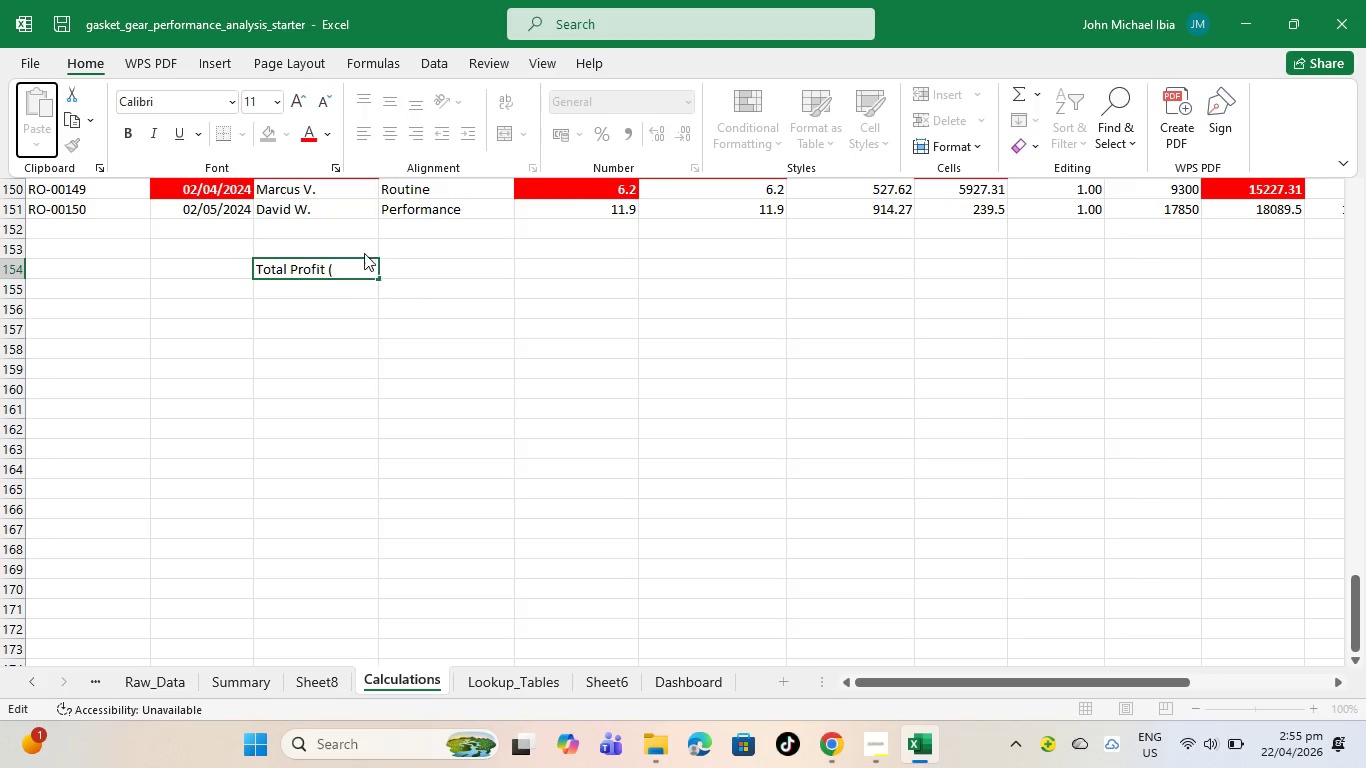 
left_click([346, 269])
 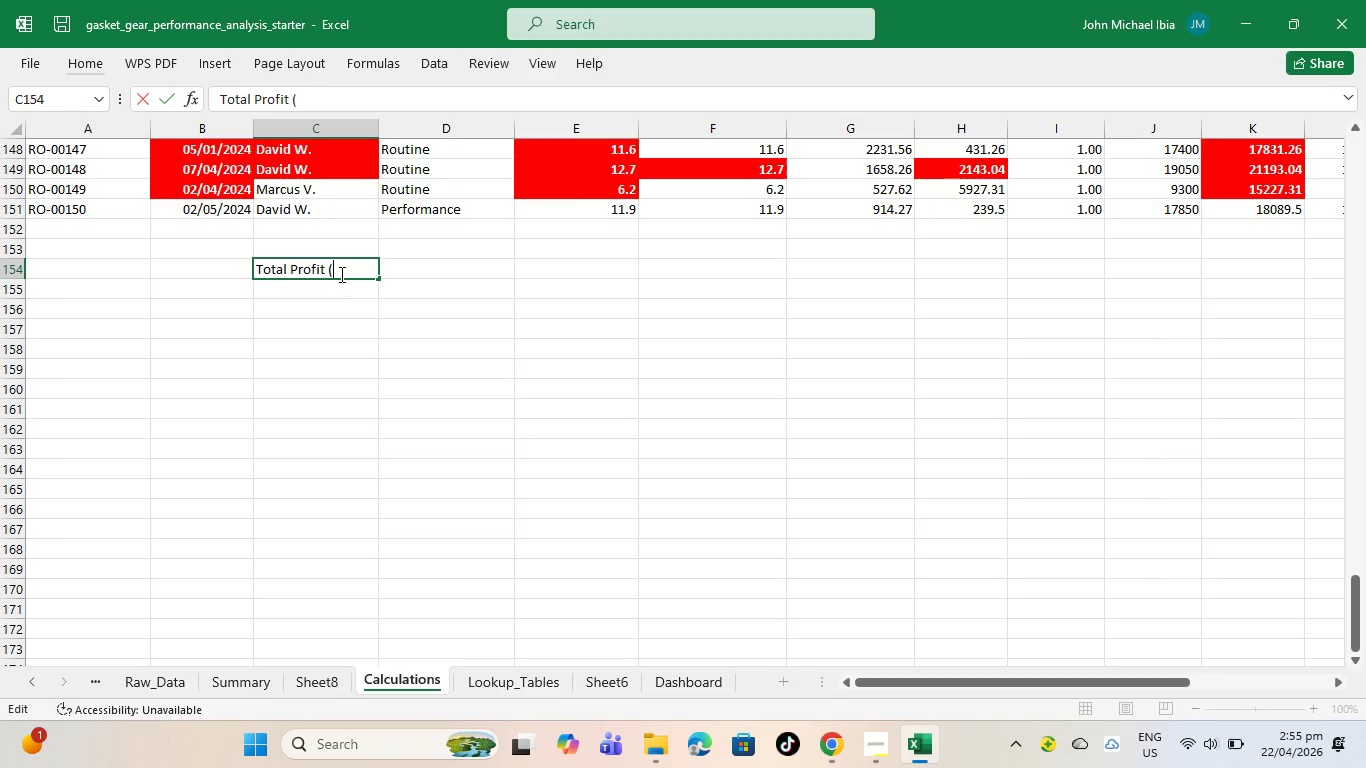 
key(Alt+AltRight)
 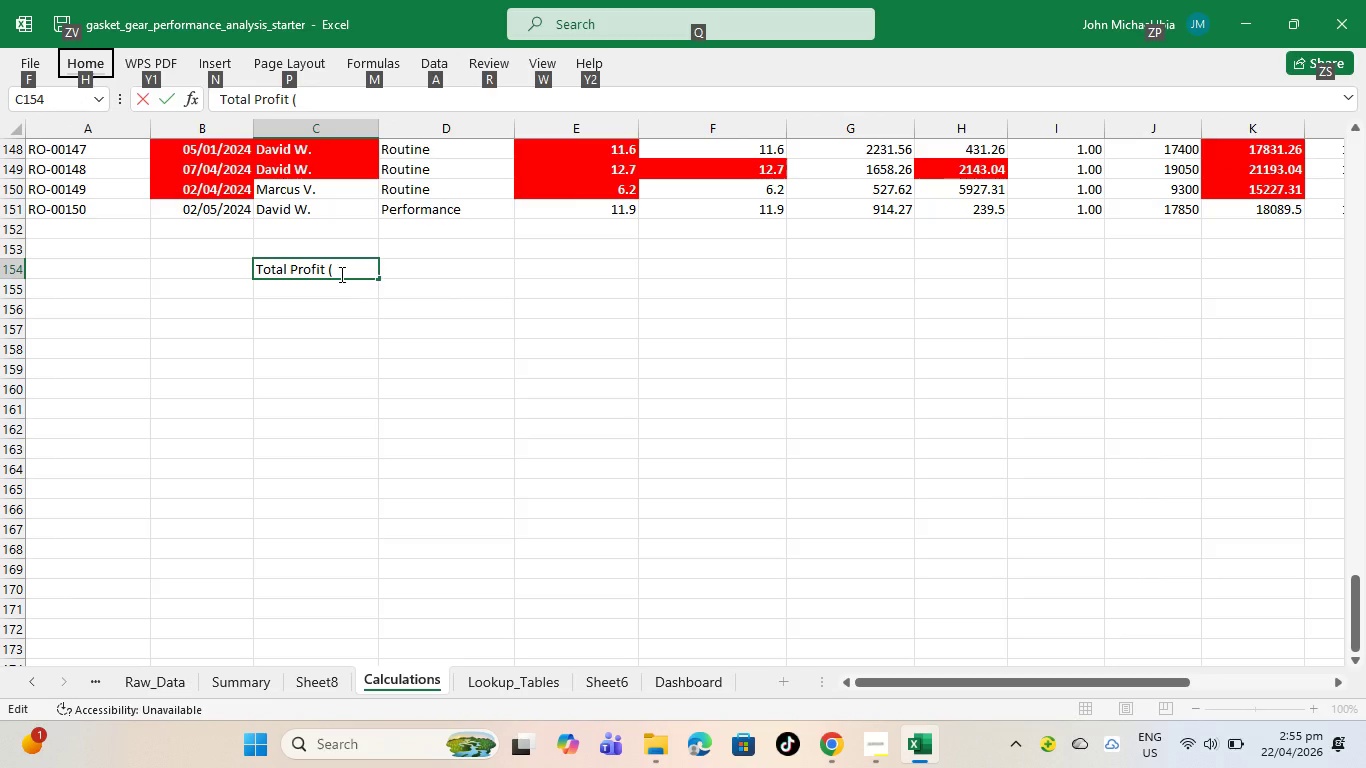 
key(Equal)
 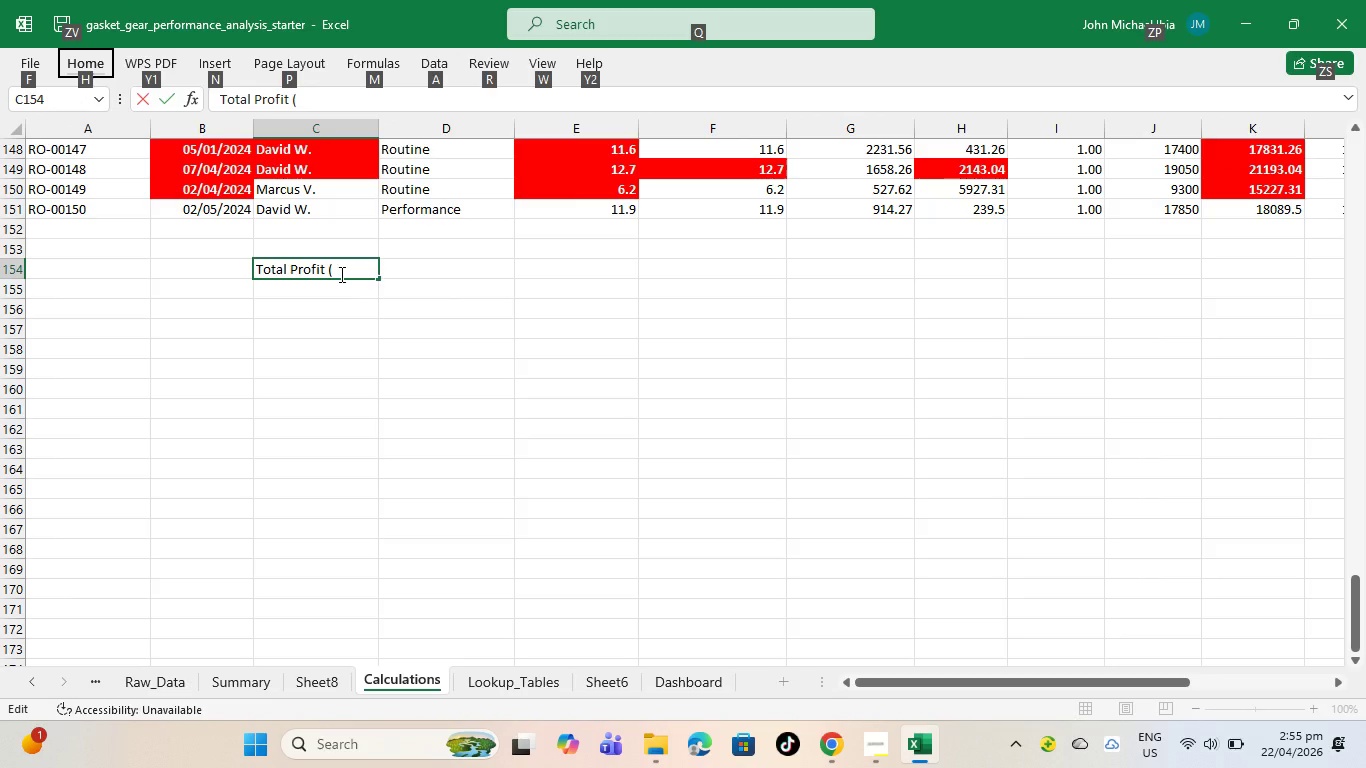 
wait(7.09)
 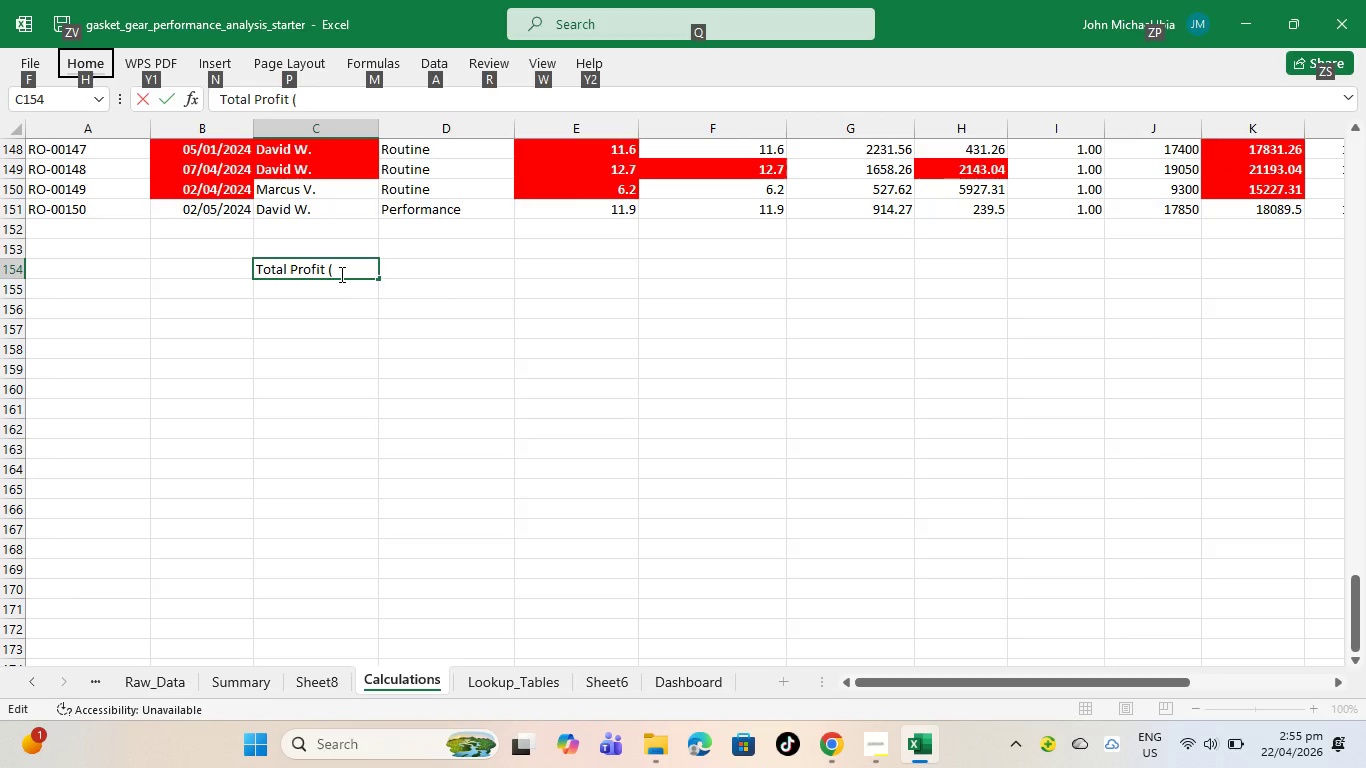 
left_click([349, 274])
 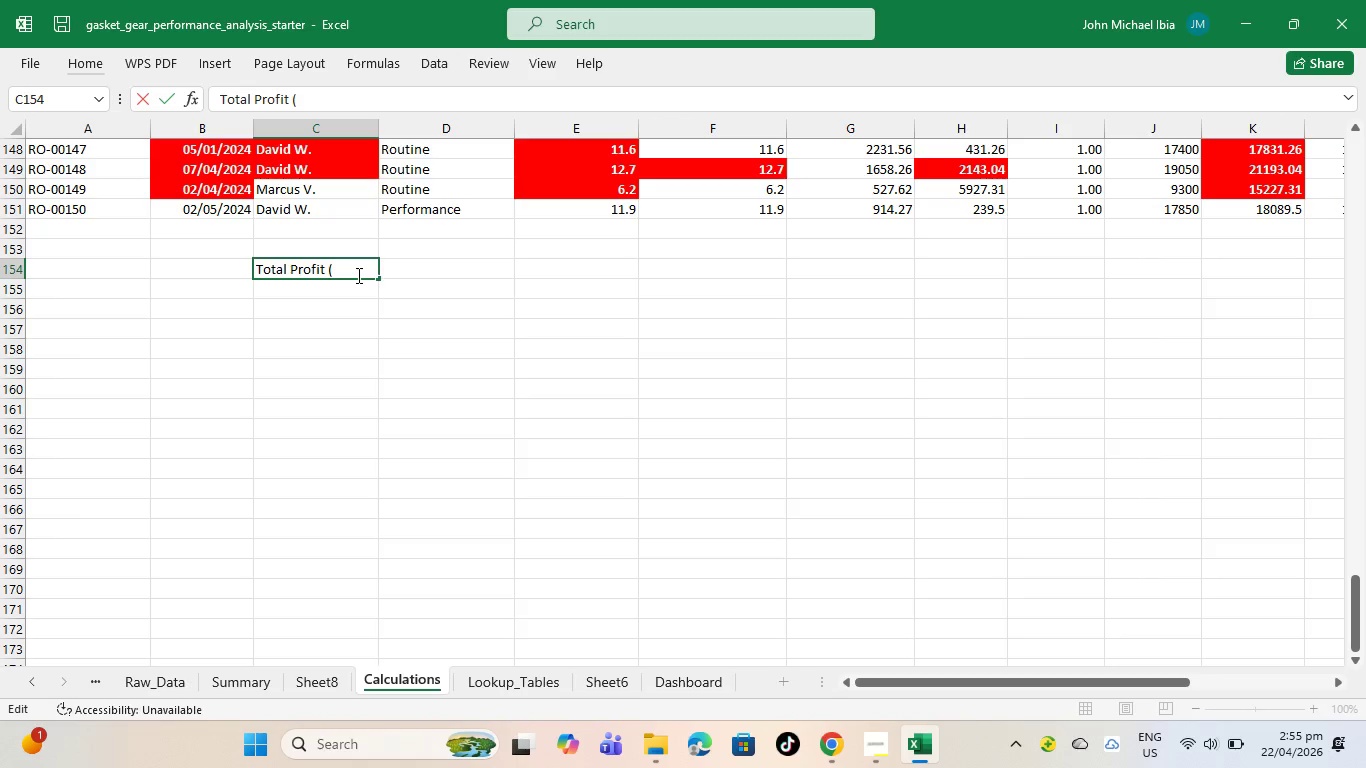 
hold_key(key=ControlRight, duration=0.33)
 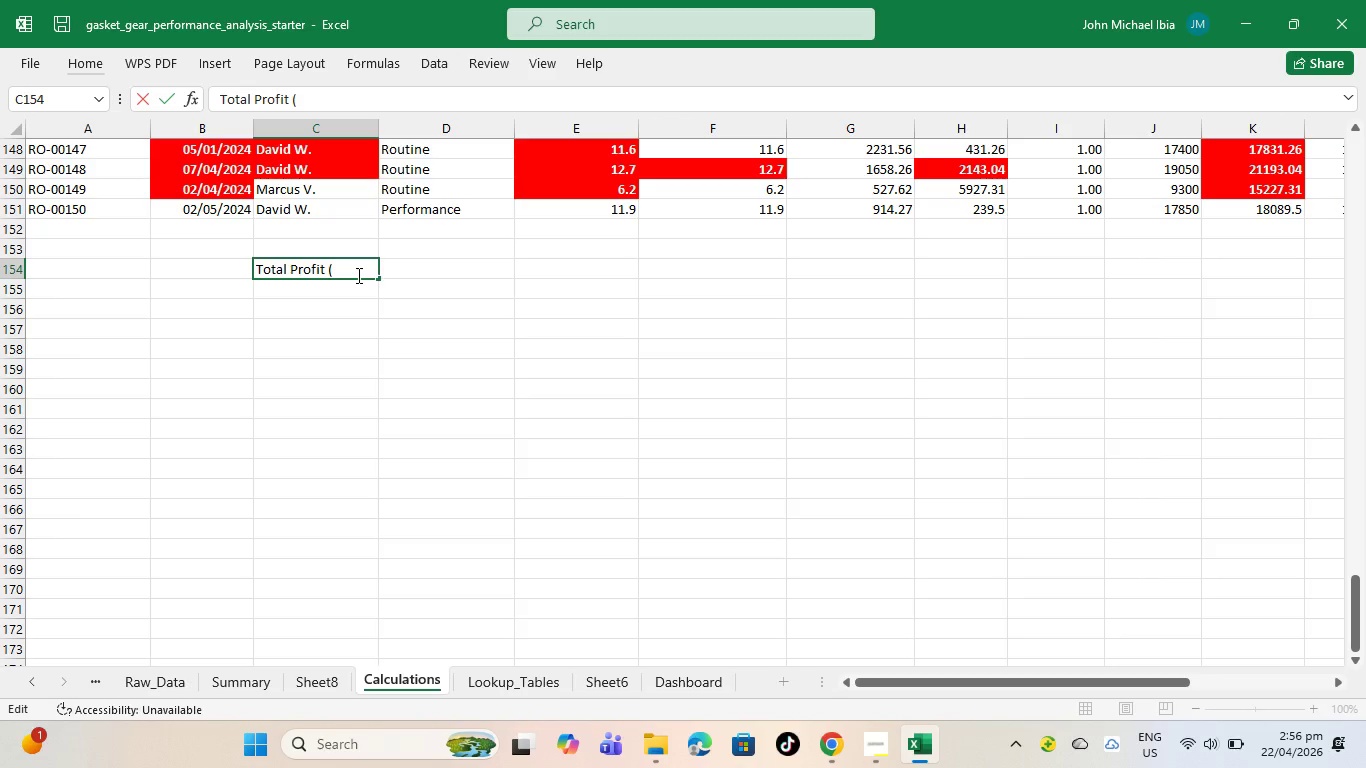 
hold_key(key=AltRight, duration=2.73)
 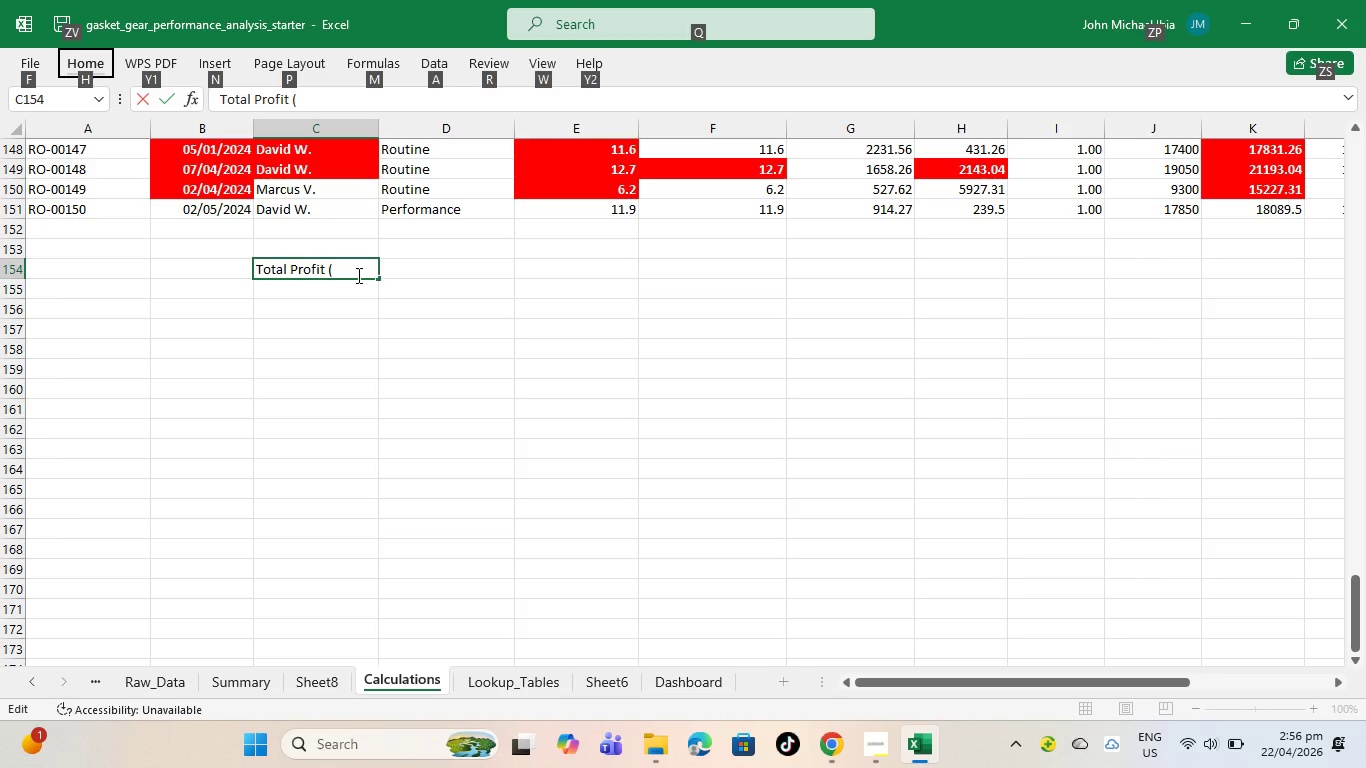 
key(Alt+8)
 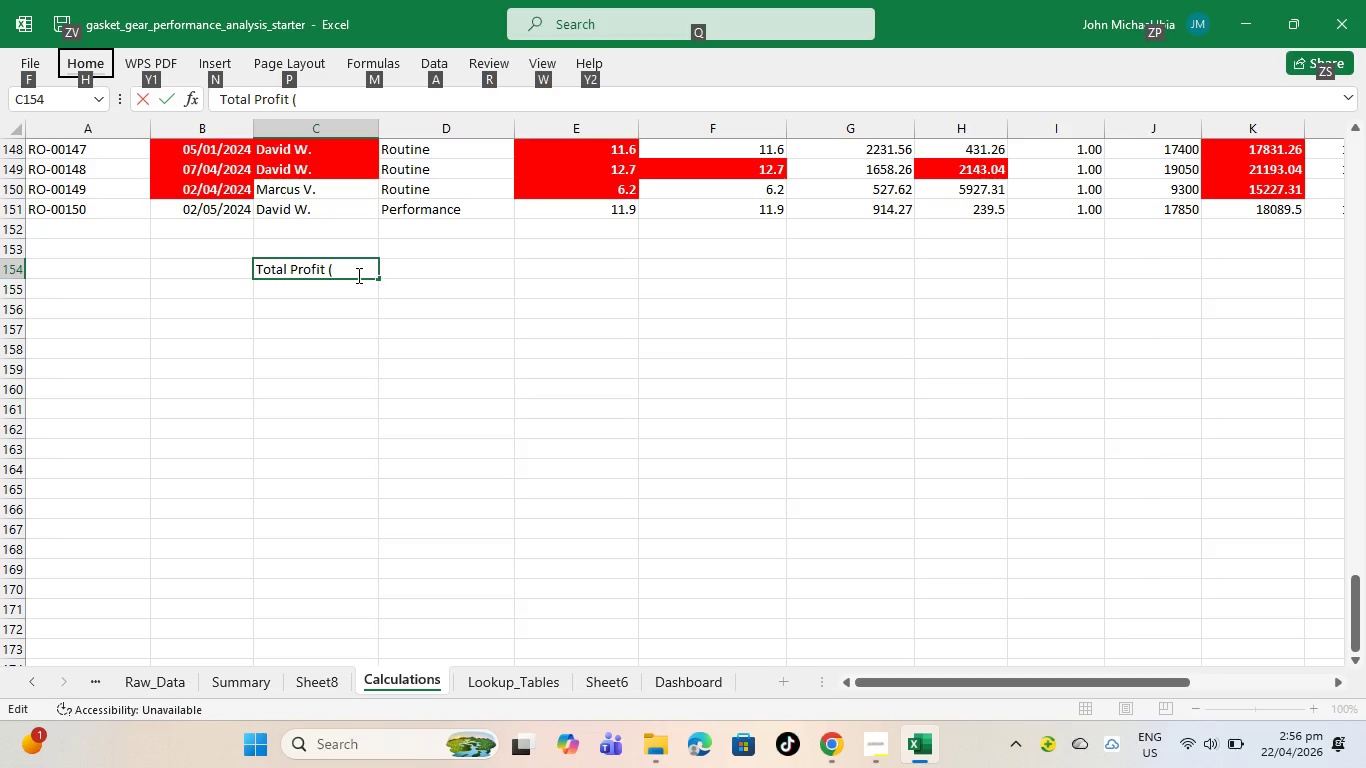 
key(Alt+4)
 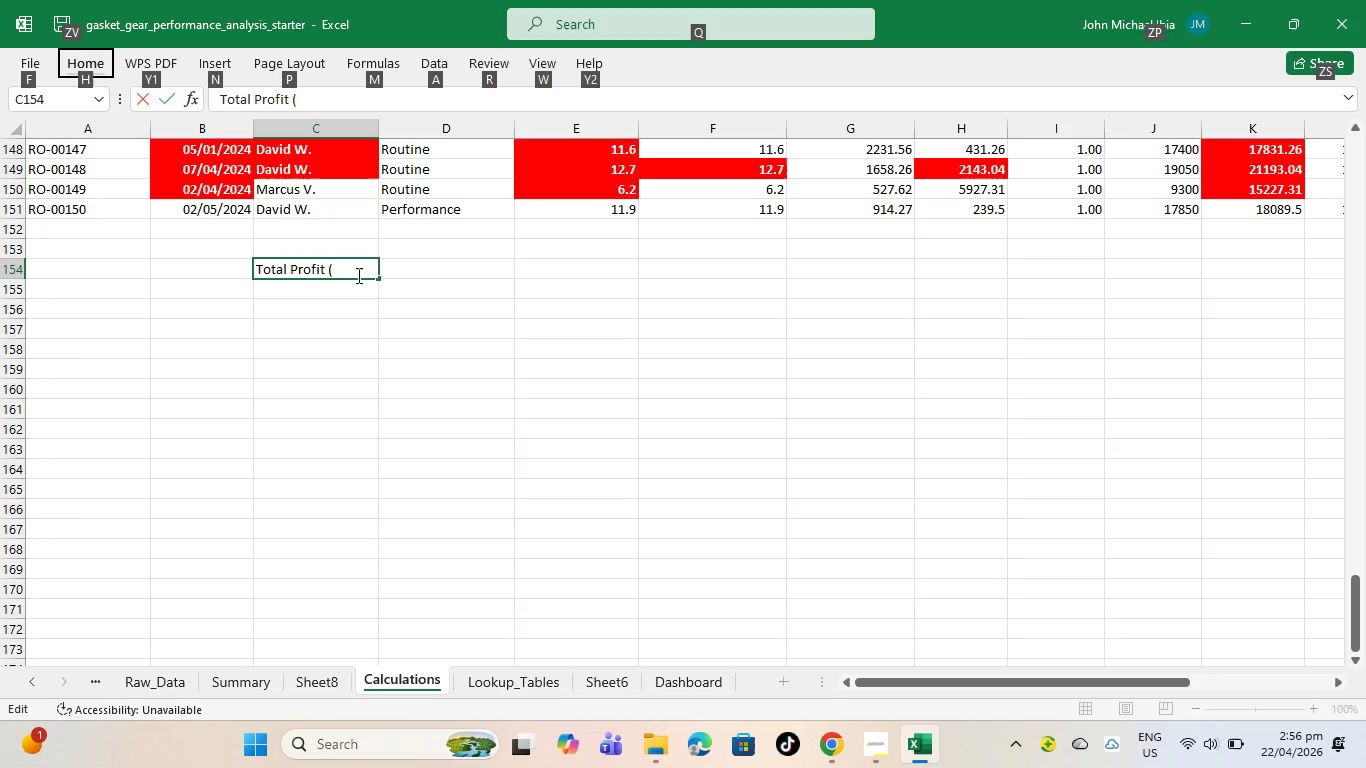 
key(Alt+Backspace)
 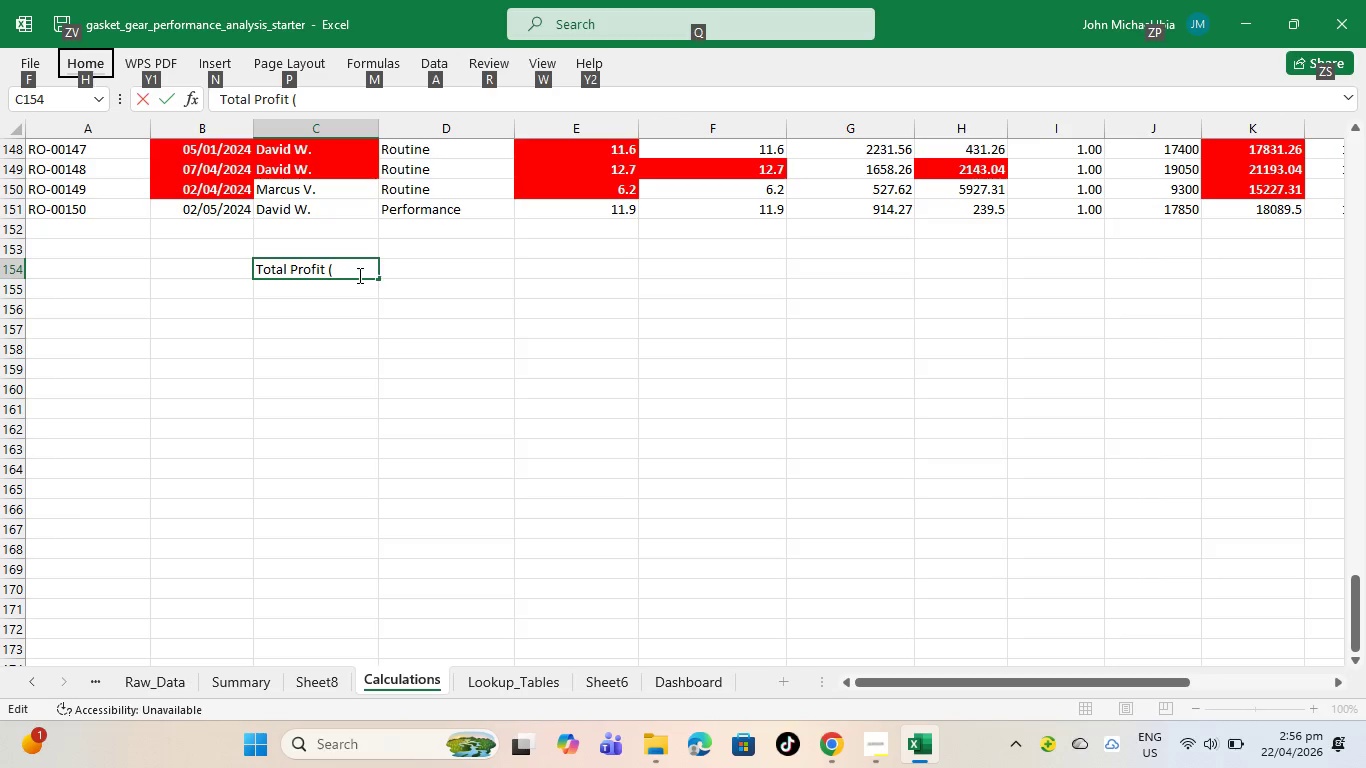 
left_click([359, 275])
 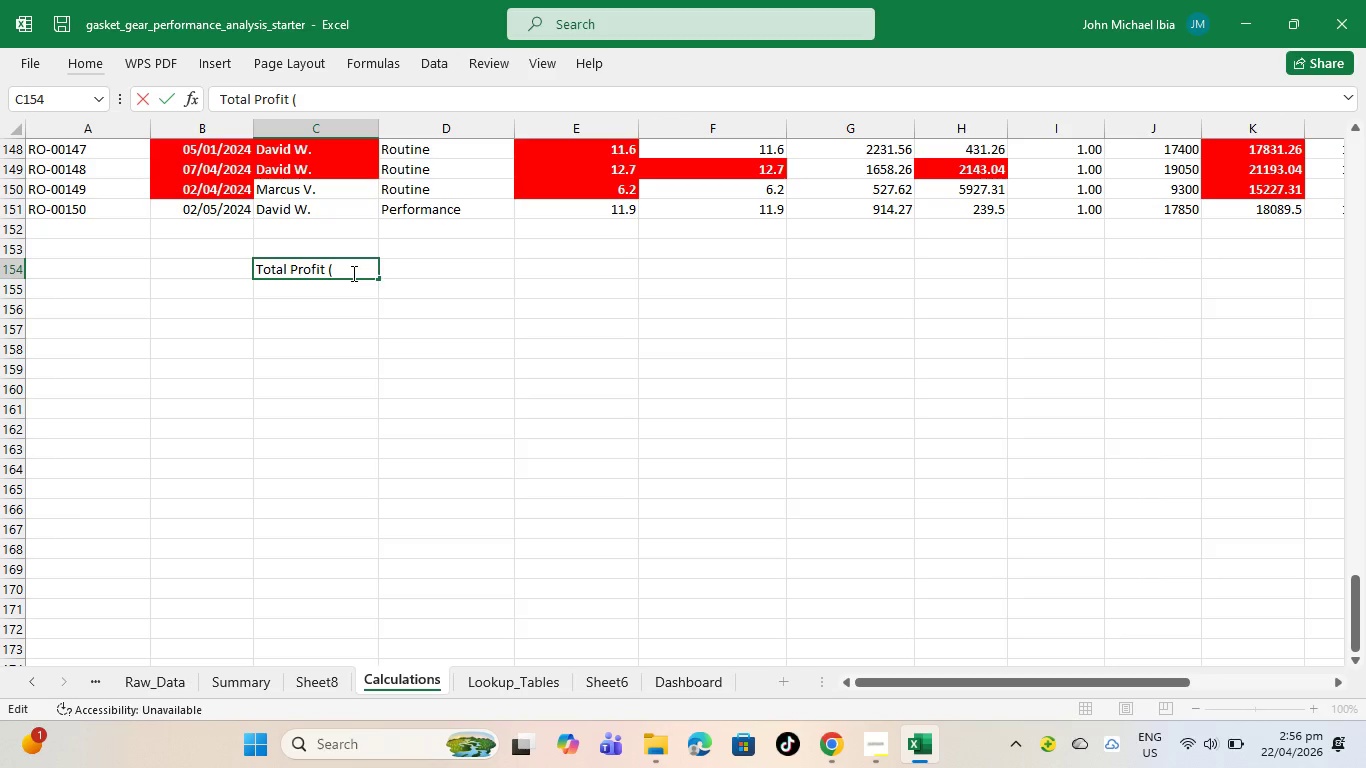 
key(Alt+8)
 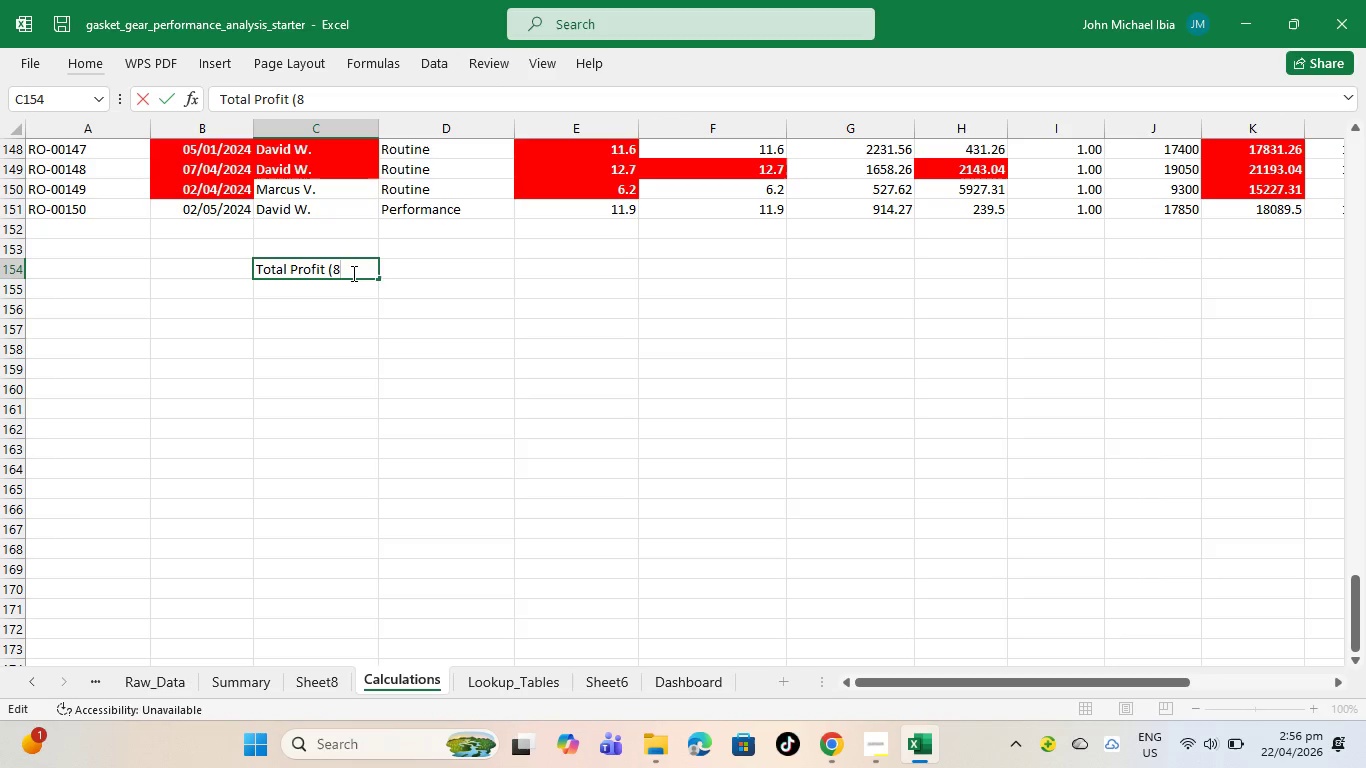 
key(Alt+3)
 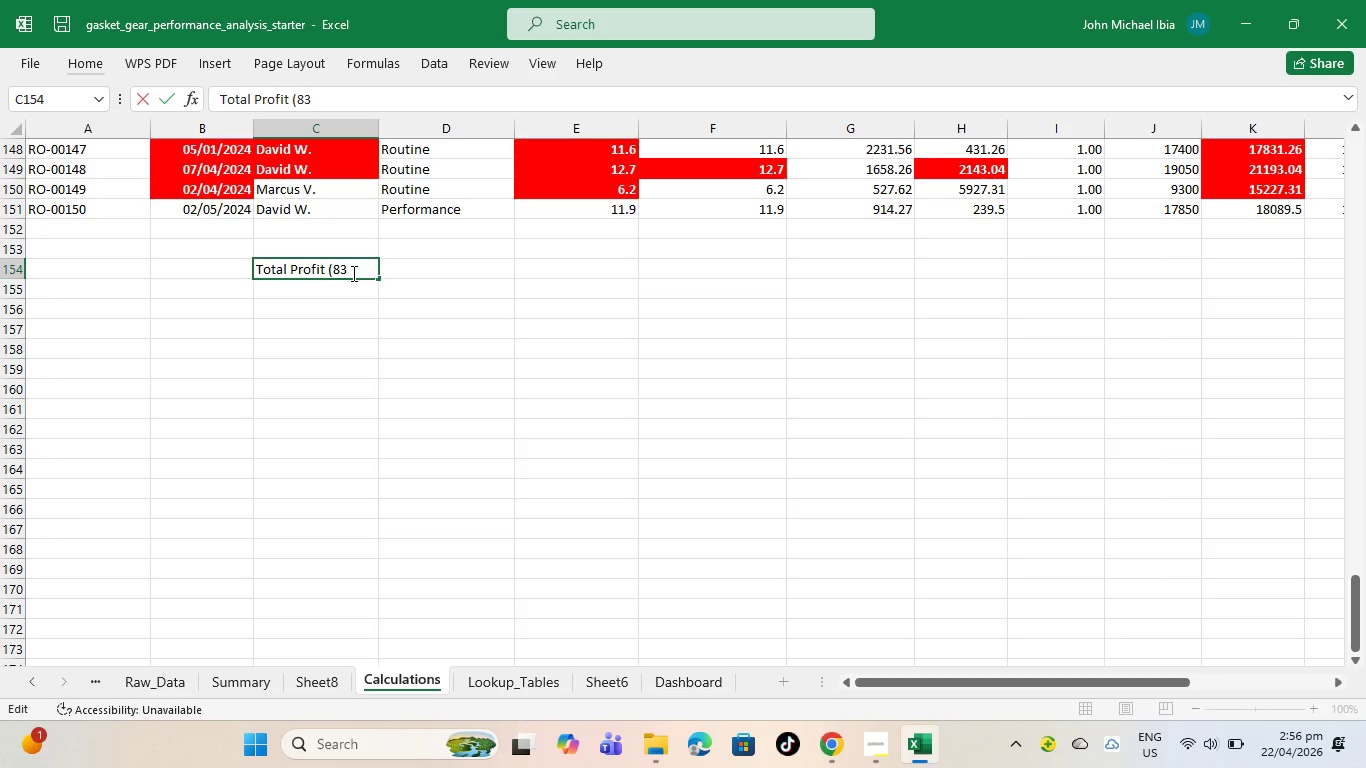 
key(Alt+6)
 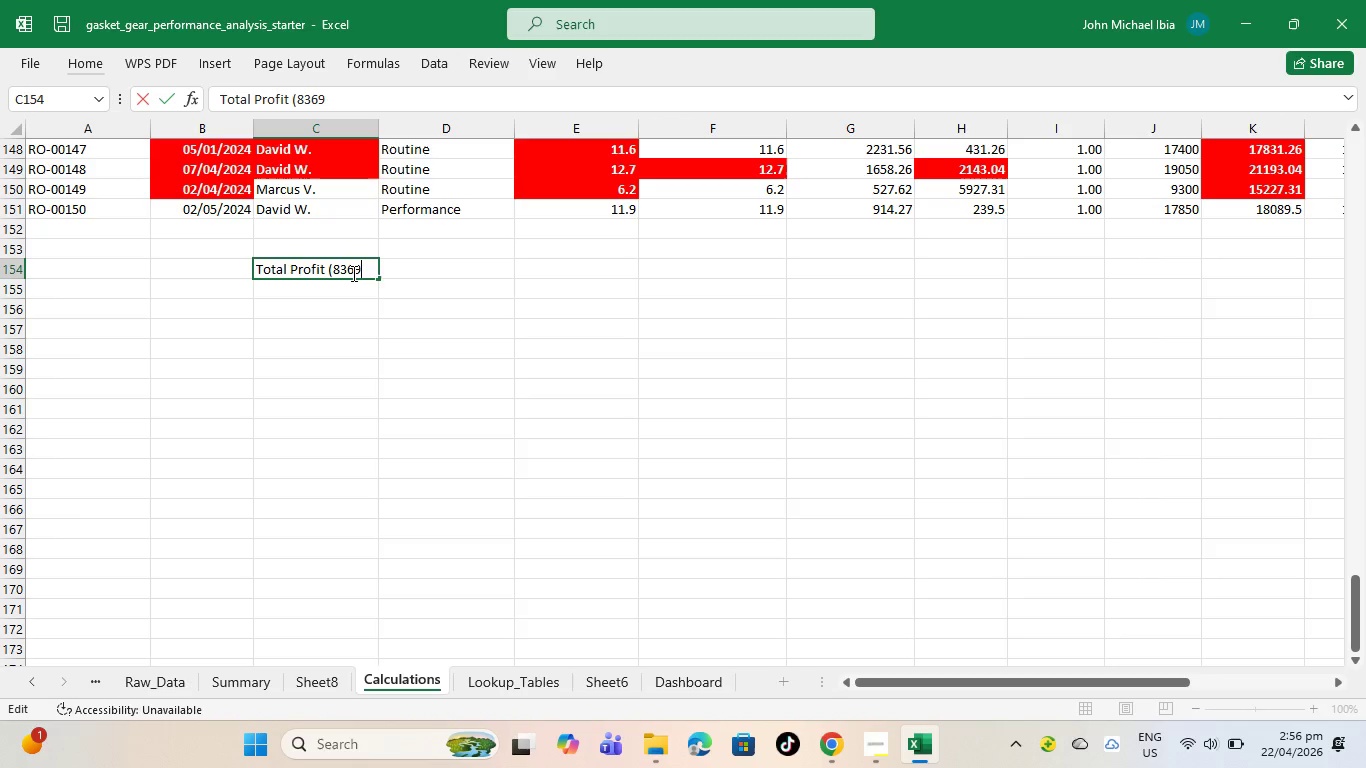 
key(Alt+9)
 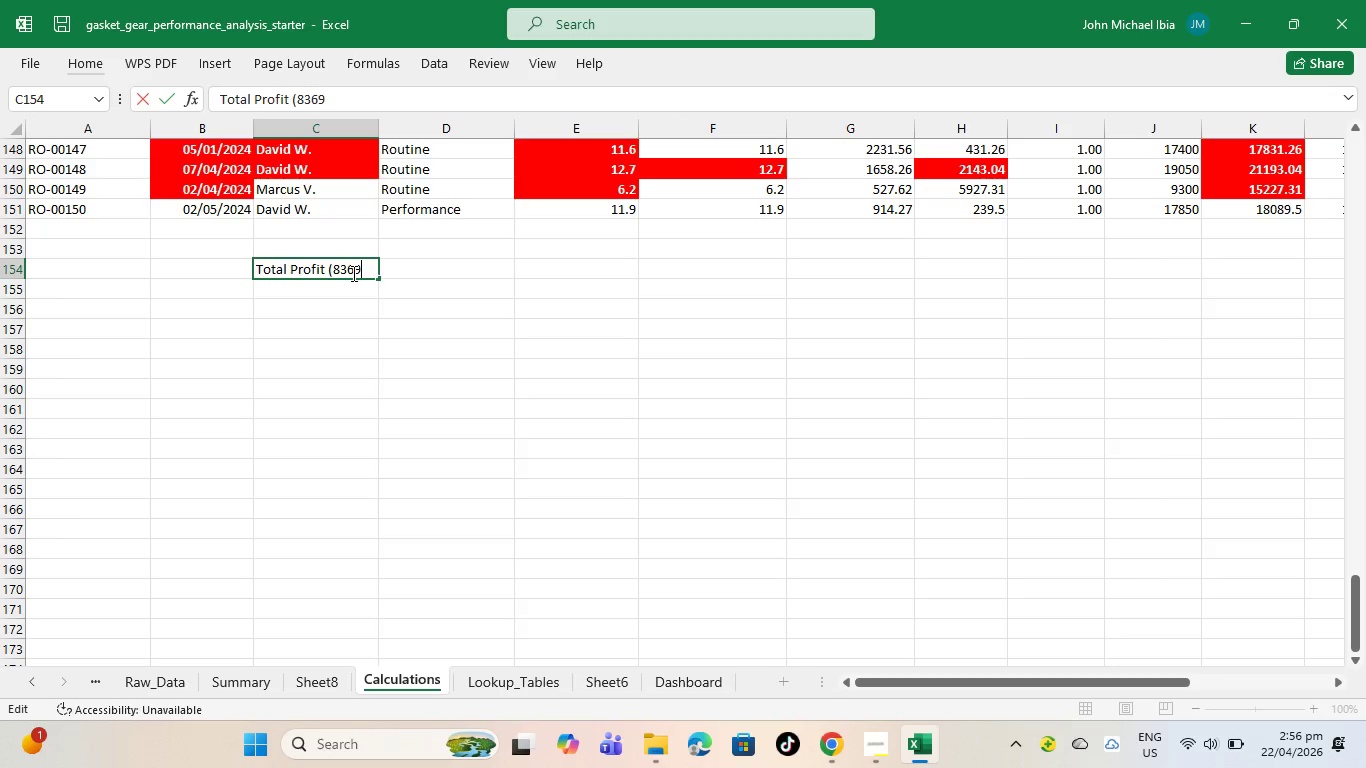 
key(Enter)
 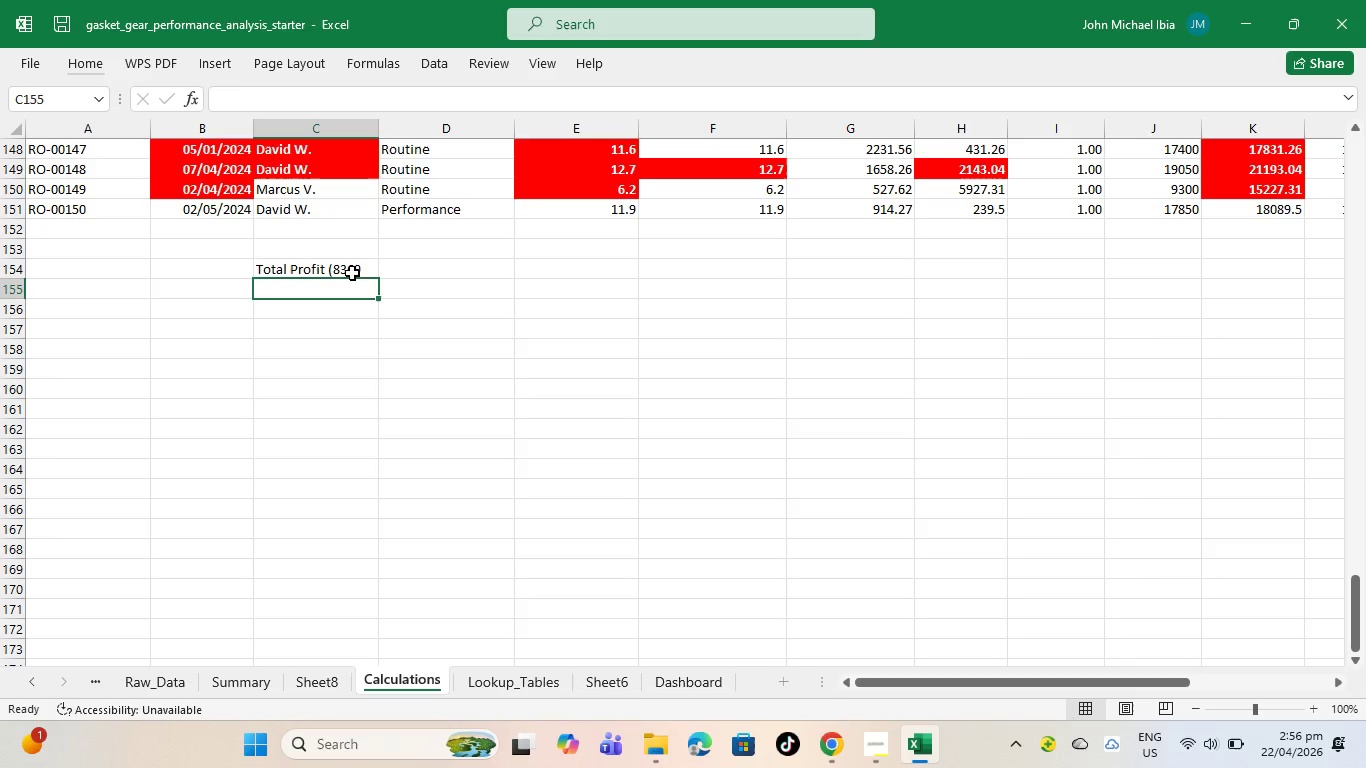 
left_click([355, 273])
 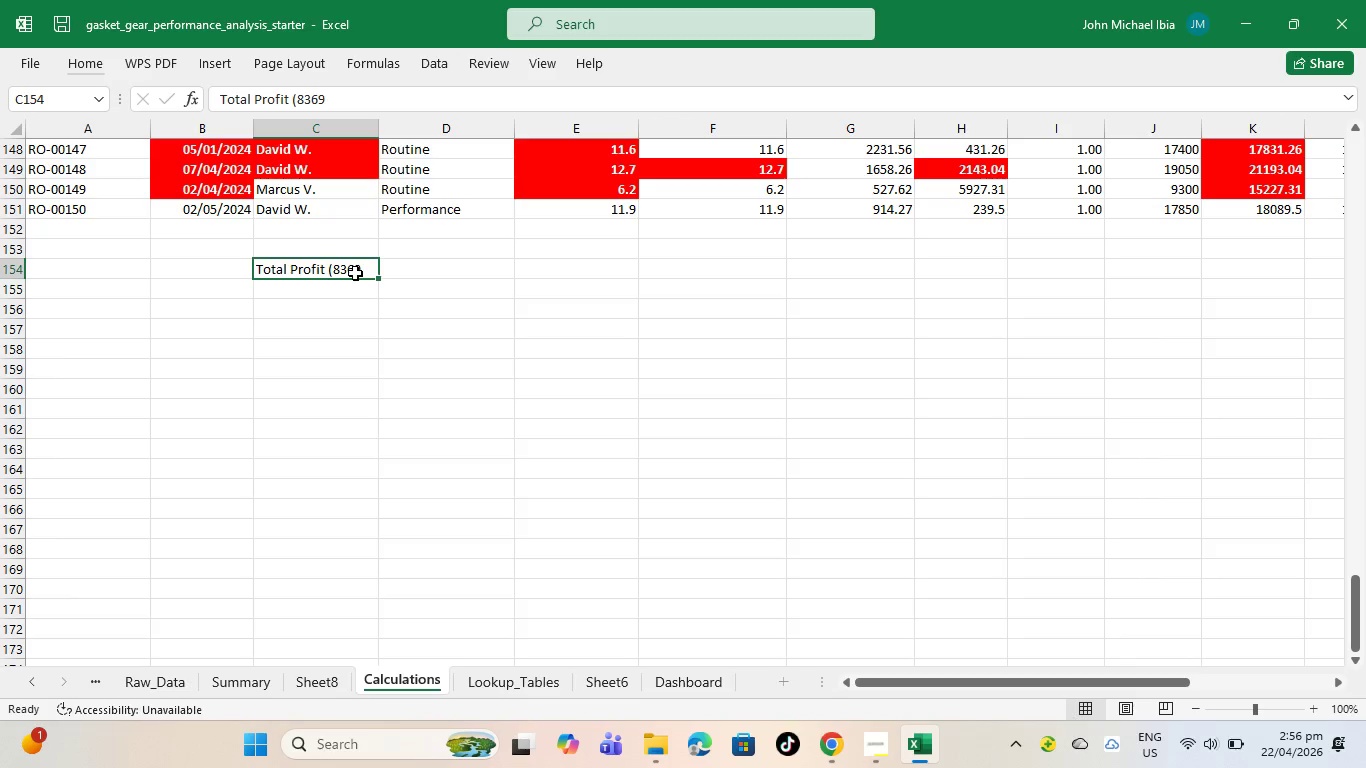 
double_click([355, 273])
 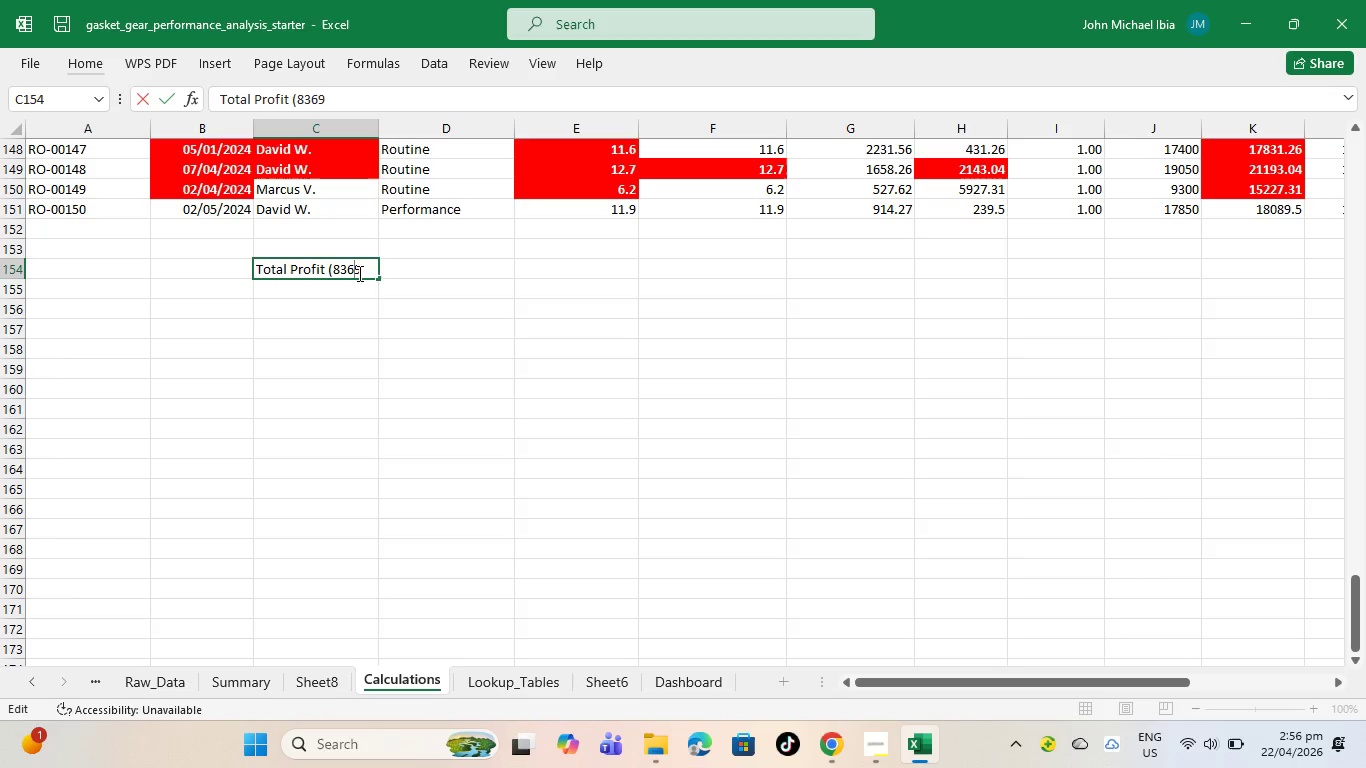 
left_click_drag(start_coordinate=[358, 273], to_coordinate=[331, 275])
 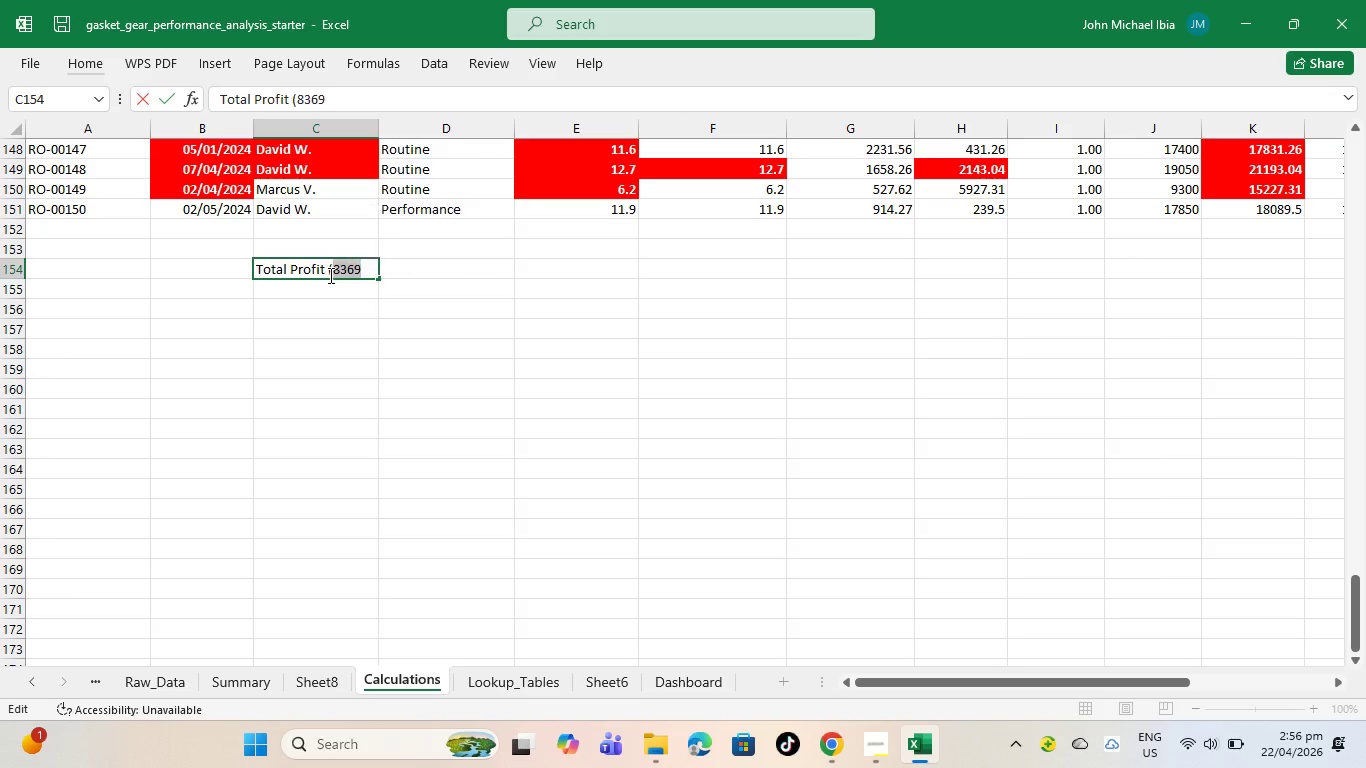 
key(Backspace)
 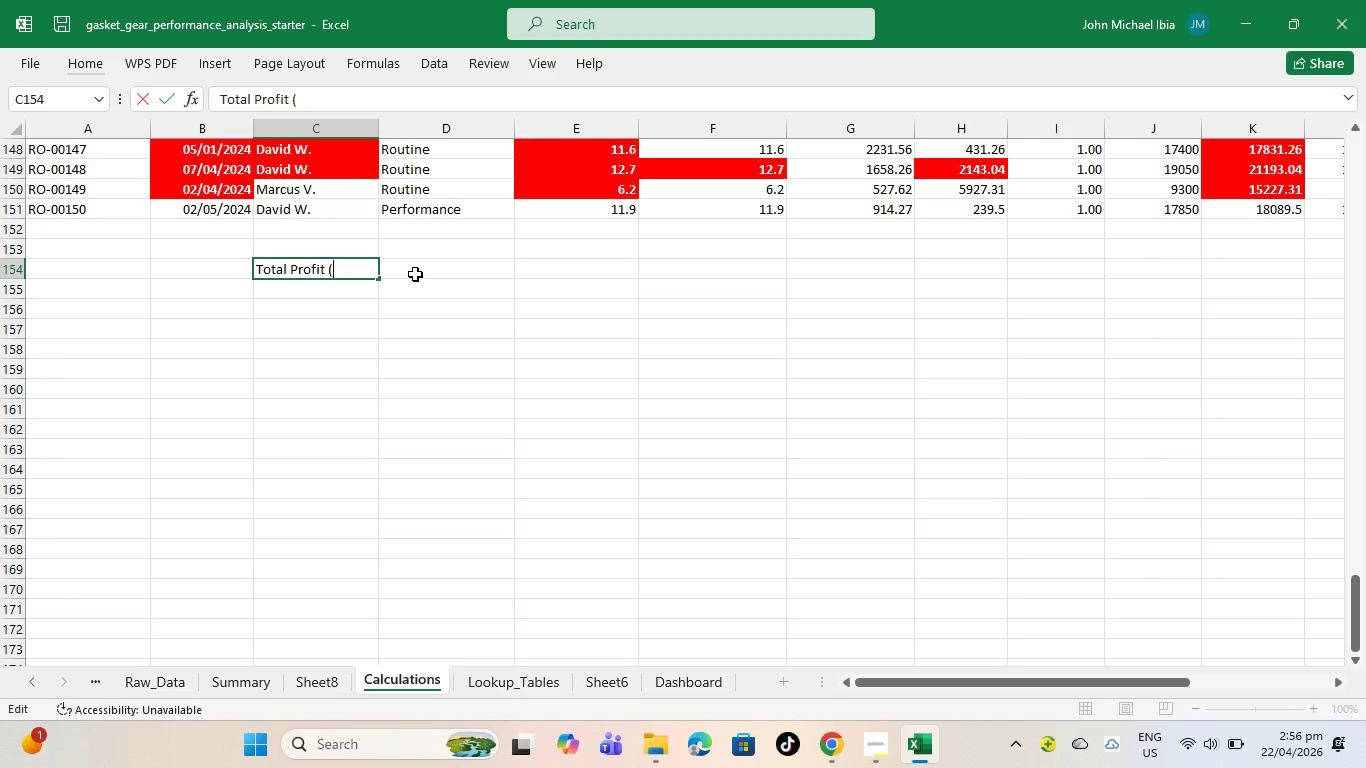 
left_click([417, 271])
 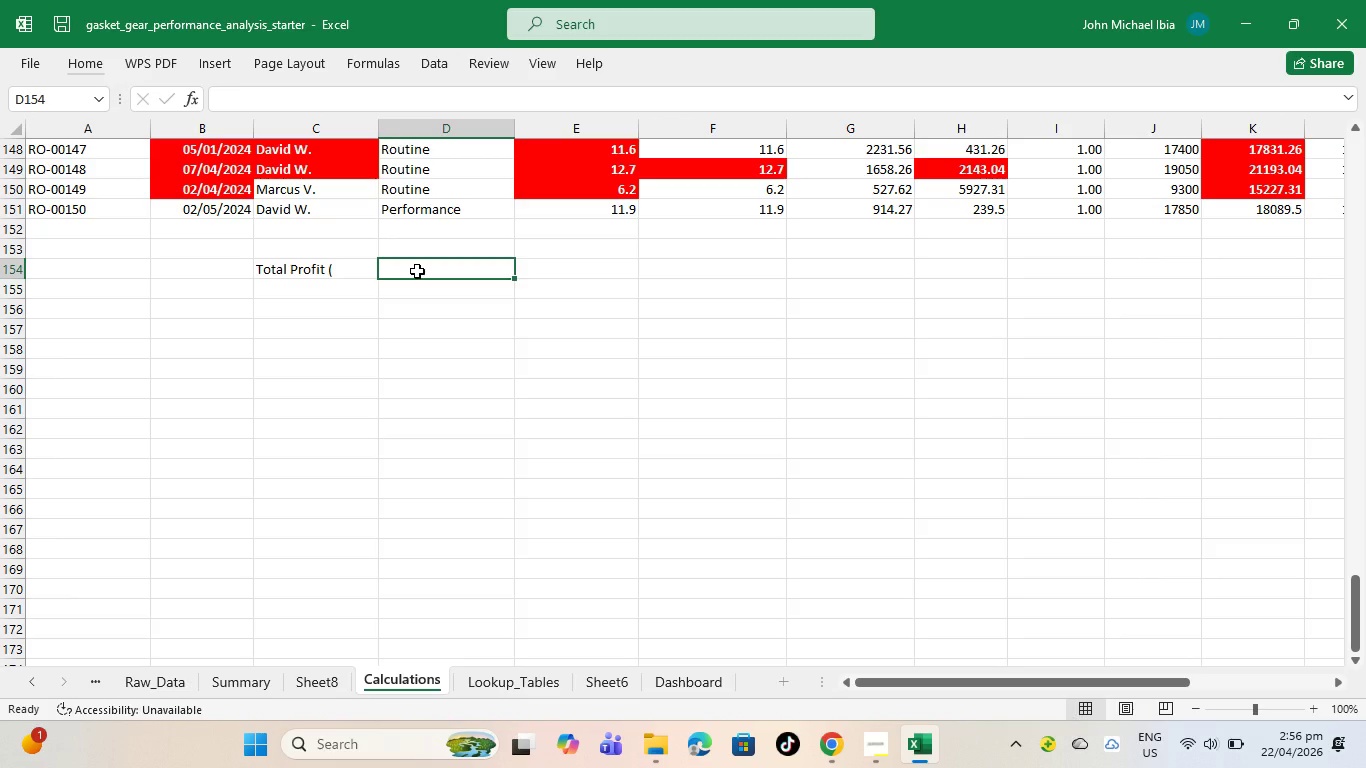 
wait(10.99)
 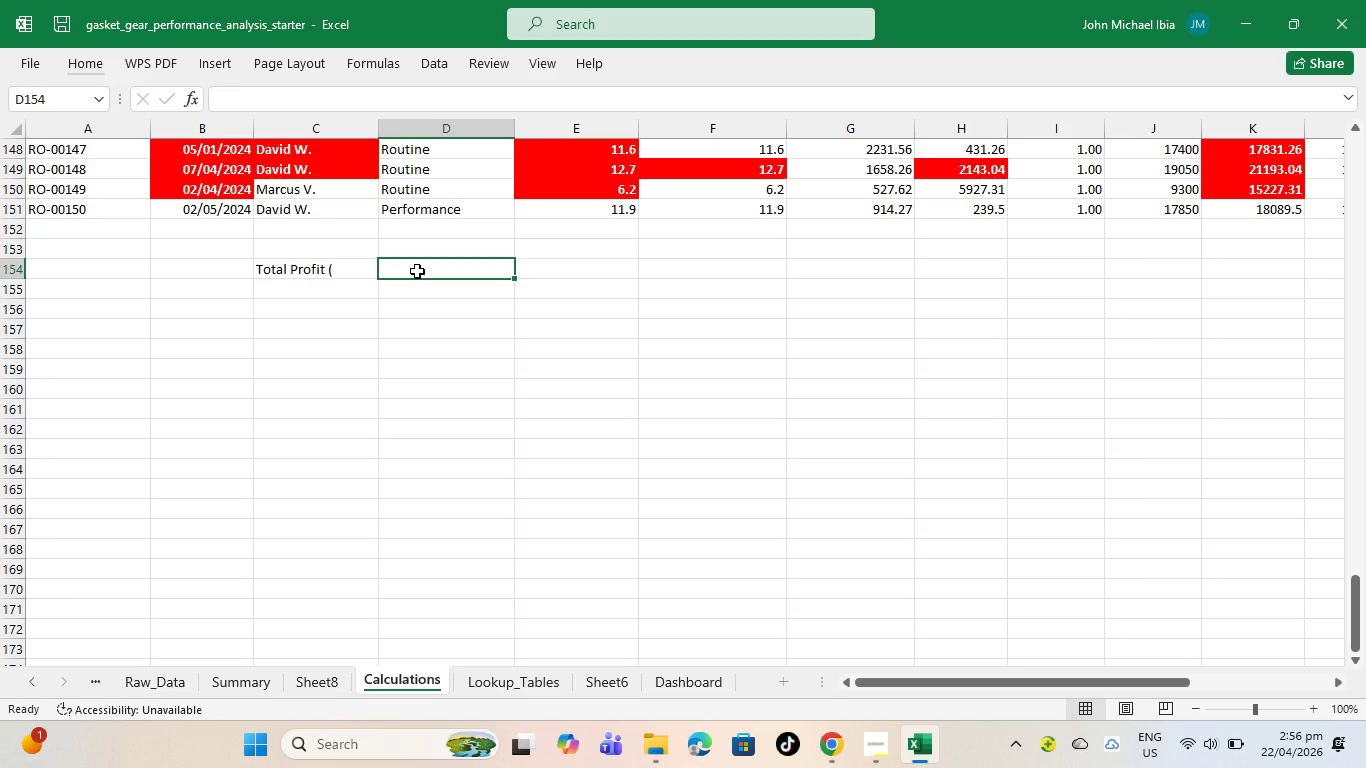 
key(Alt+8)
 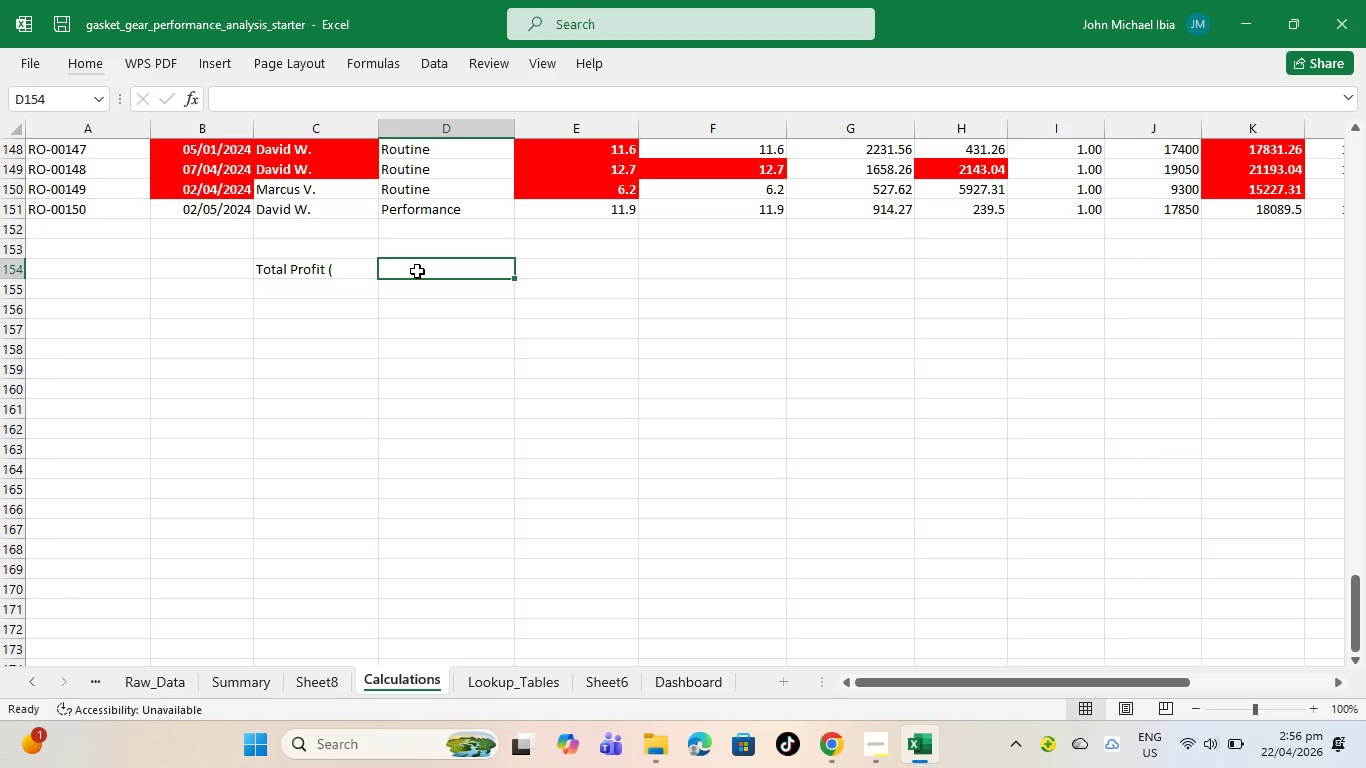 
key(Alt+3)
 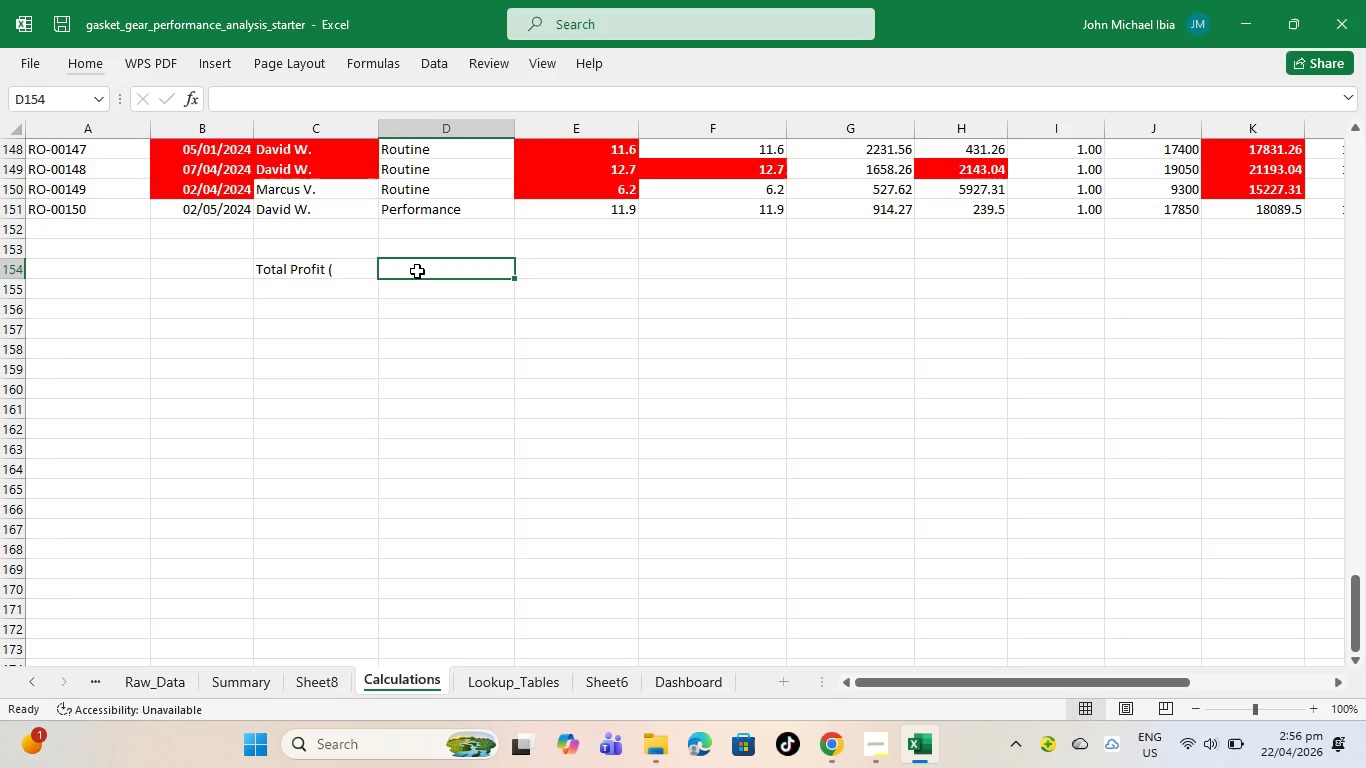 
key(Alt+AltRight)
 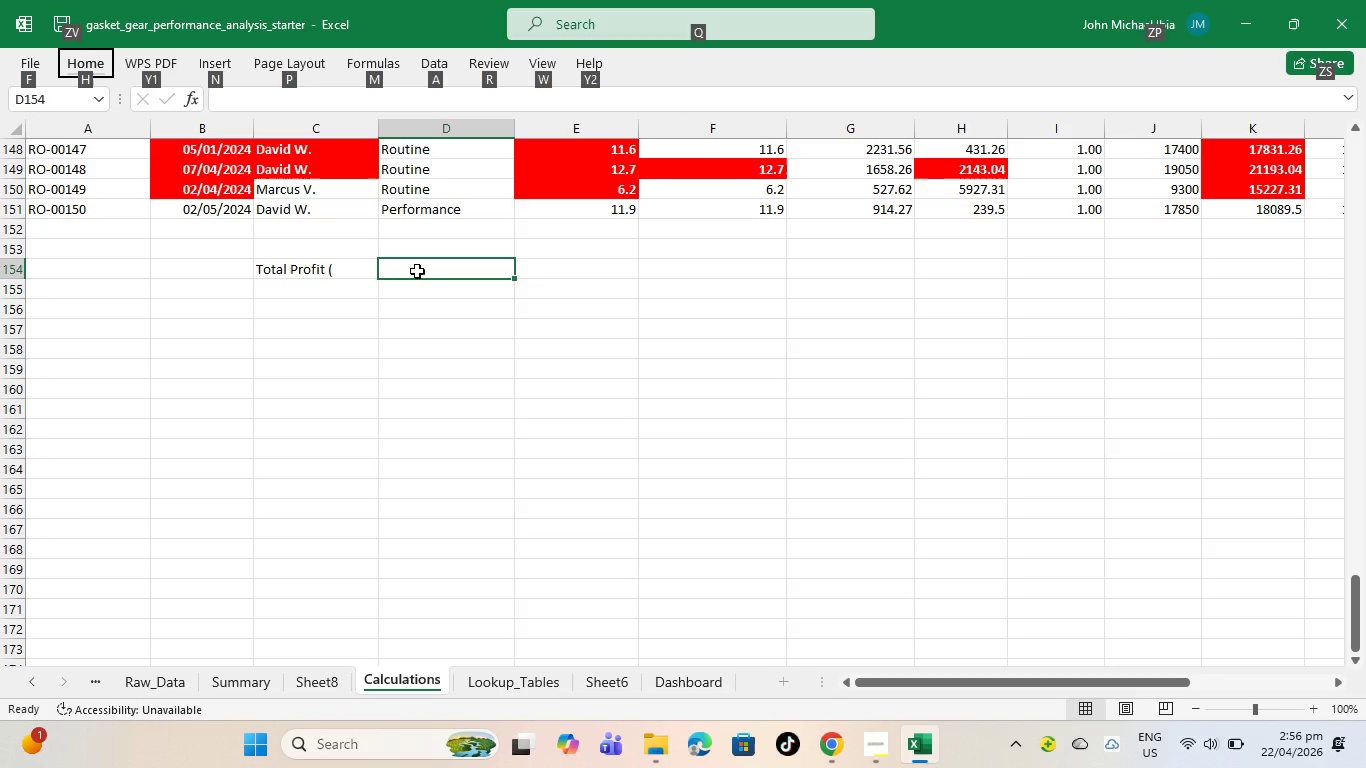 
key(Alt+AltRight)
 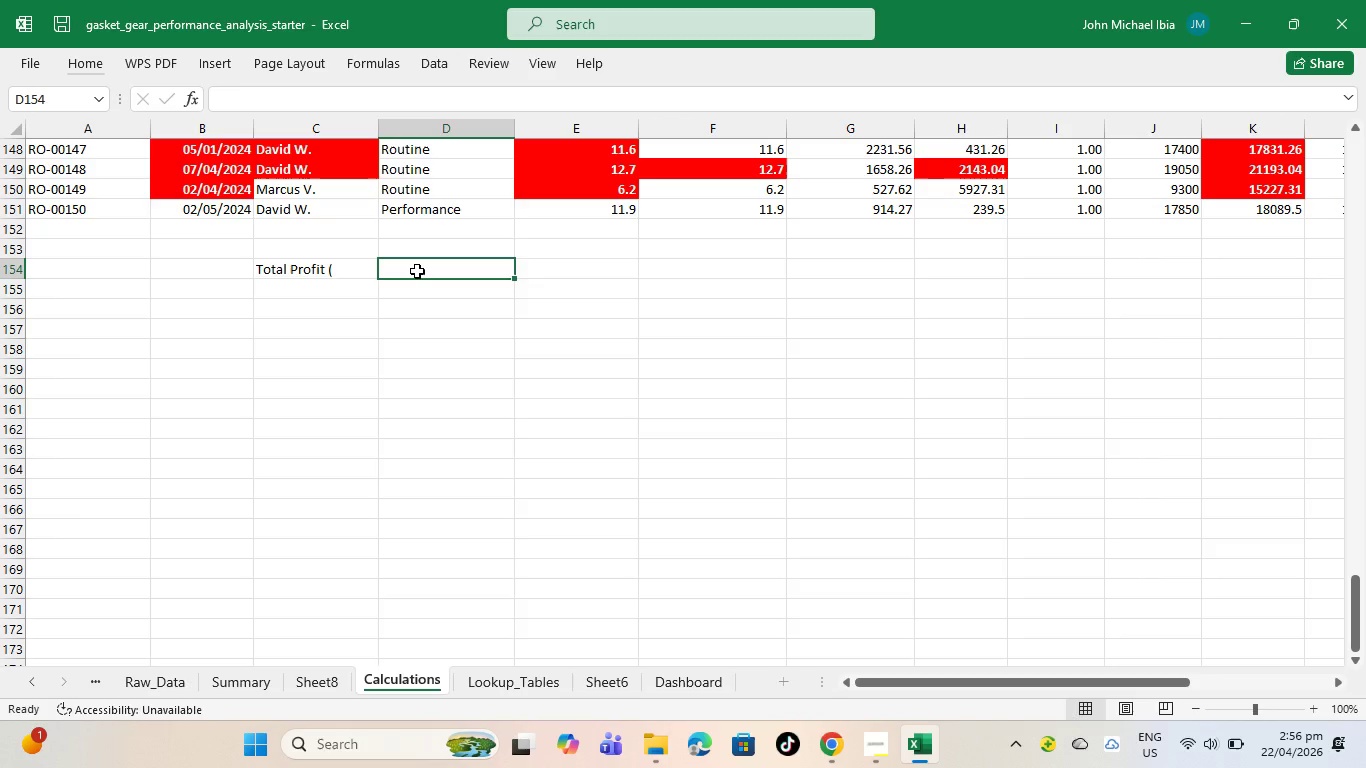 
hold_key(key=AltRight, duration=1.62)
 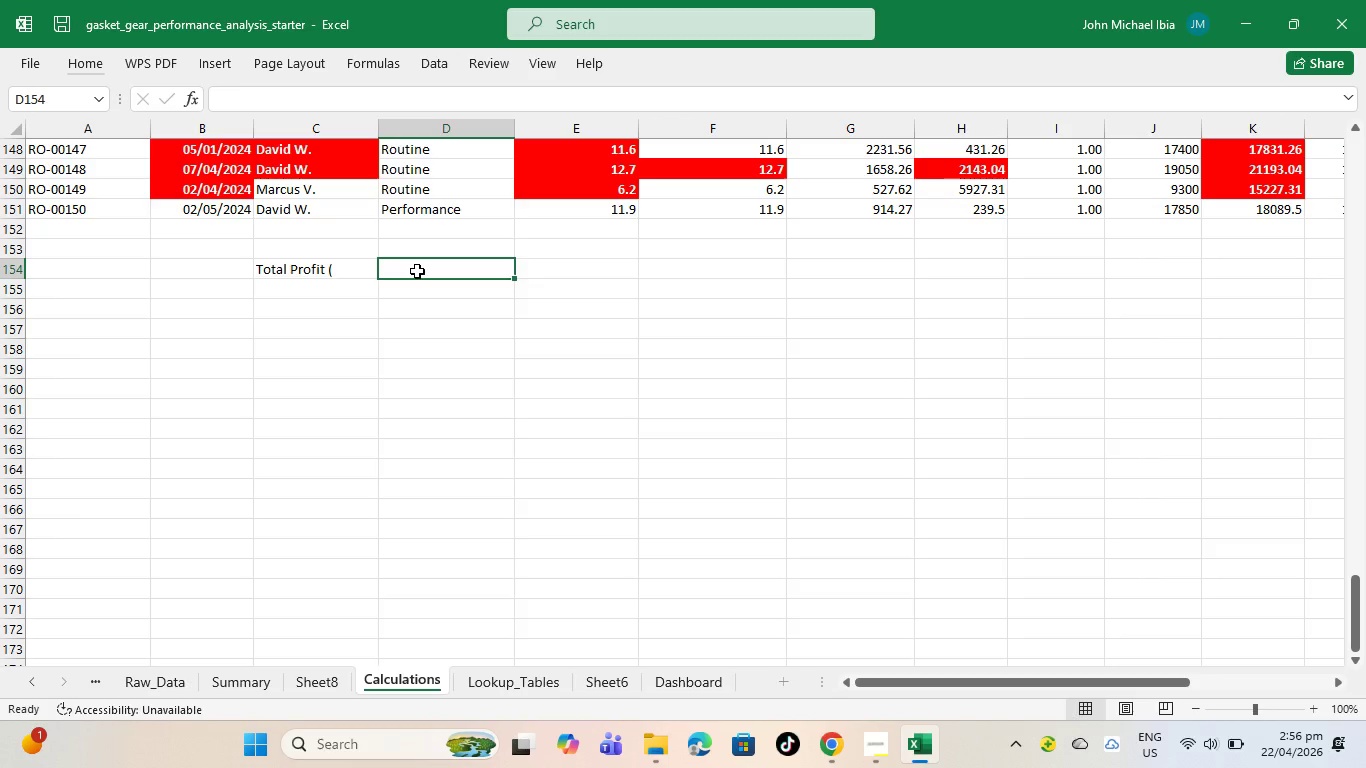 
type(88369)
 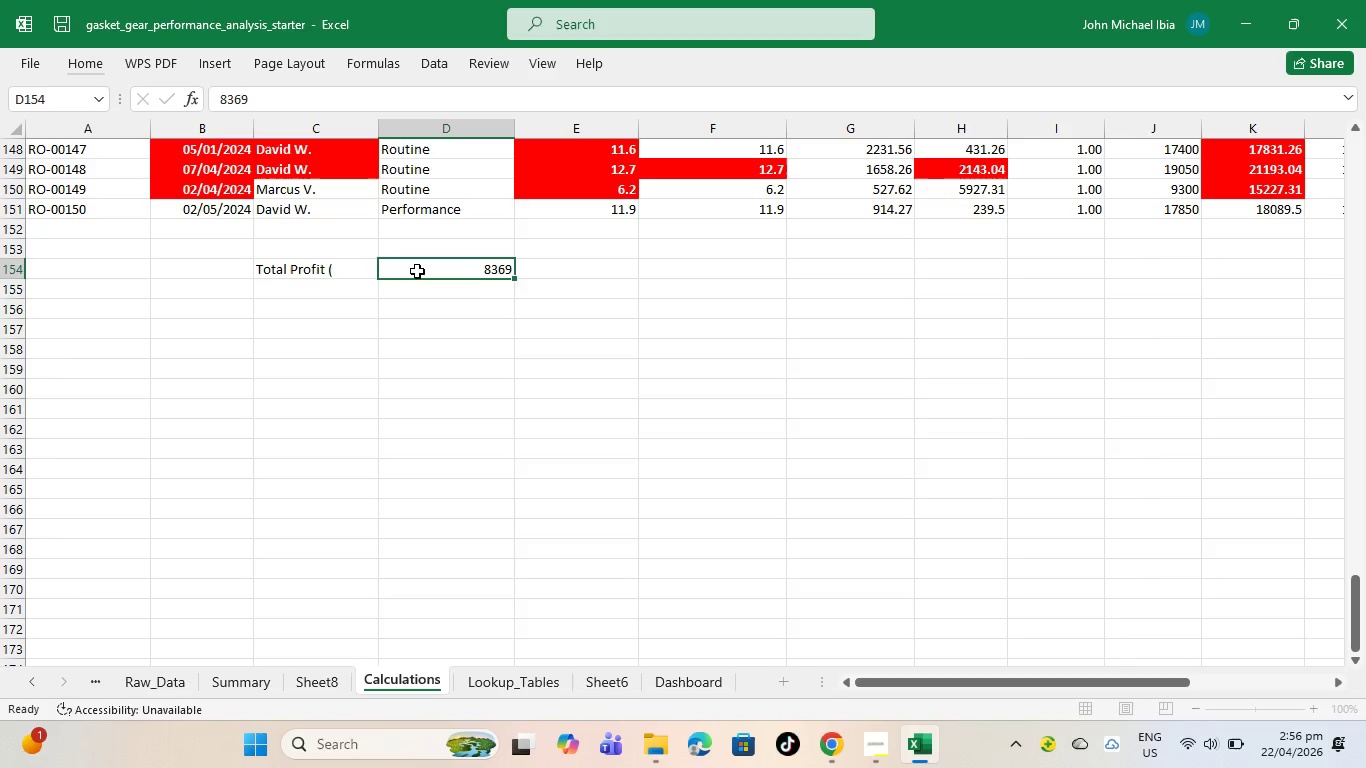 
key(Enter)
 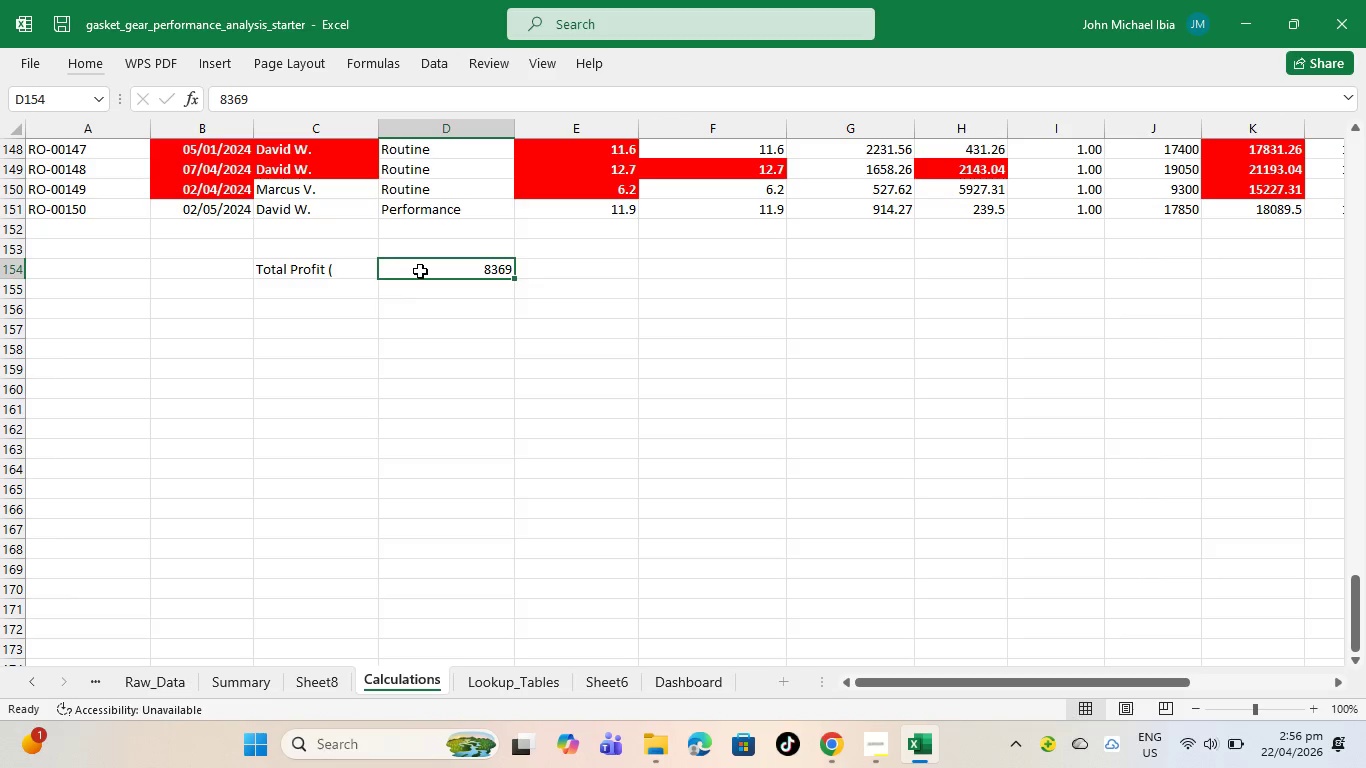 
key(Backspace)
 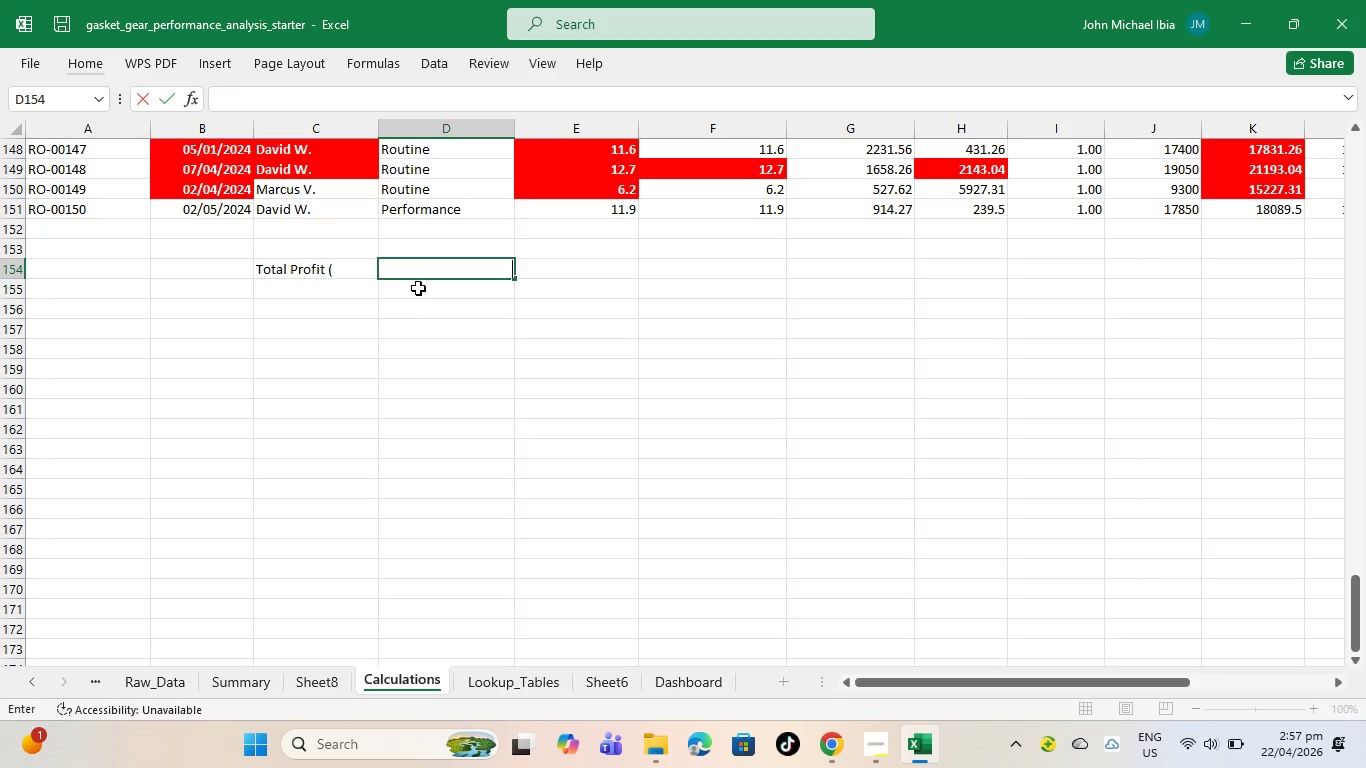 
wait(16.8)
 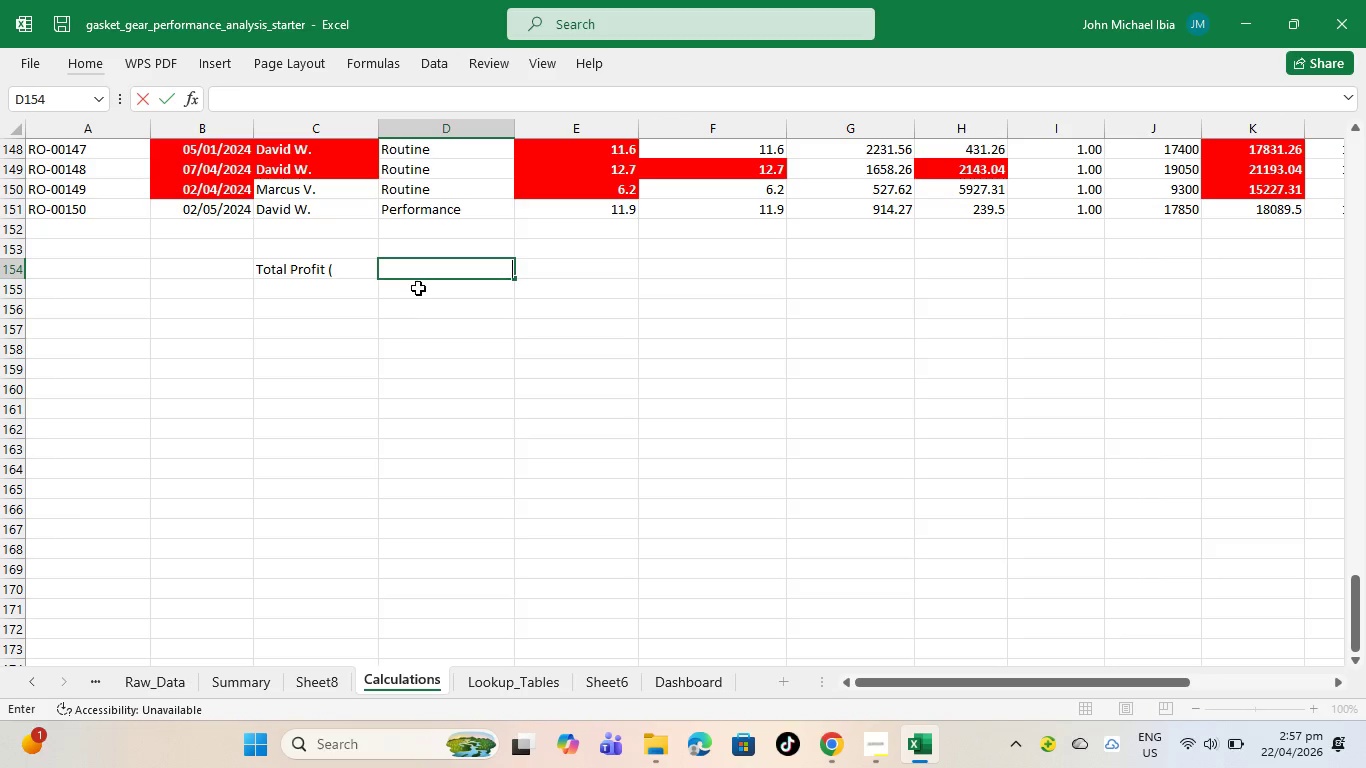 
left_click([322, 267])
 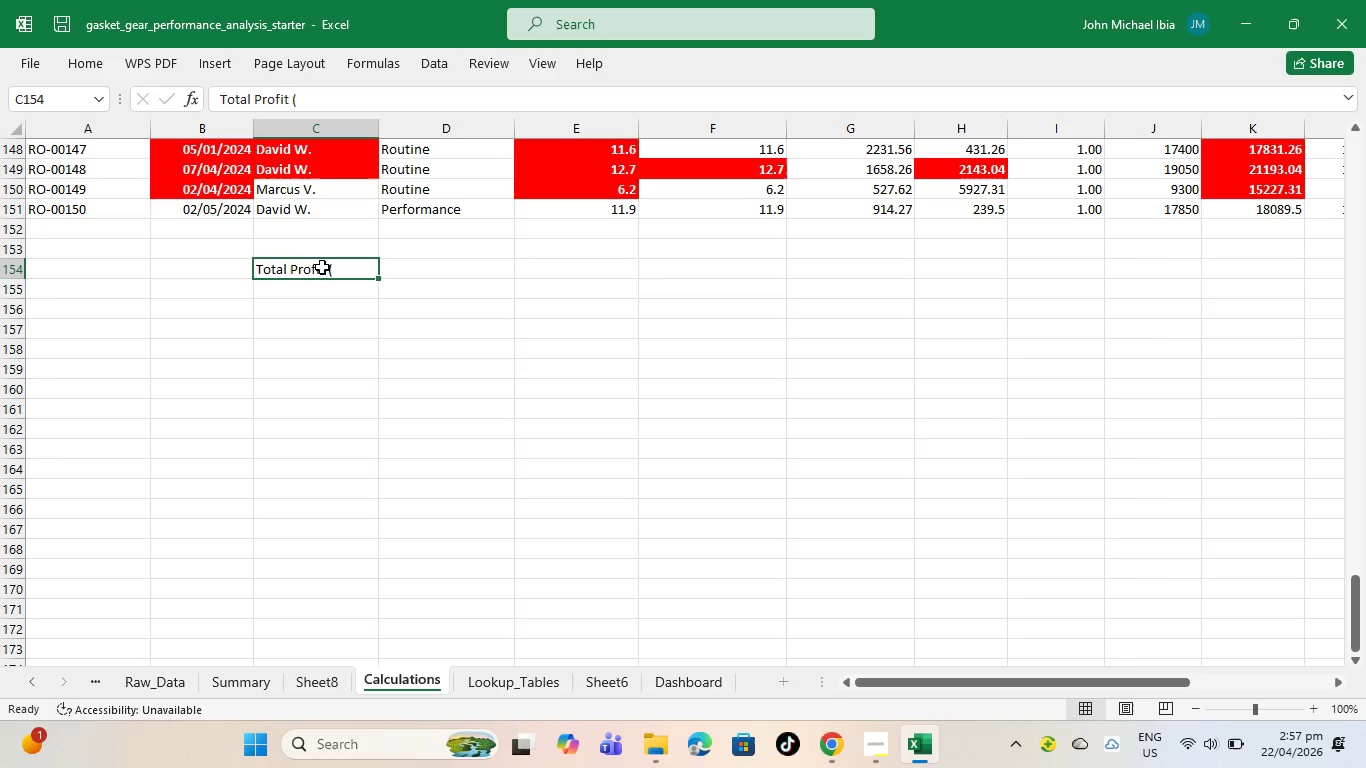 
key(Backspace)
 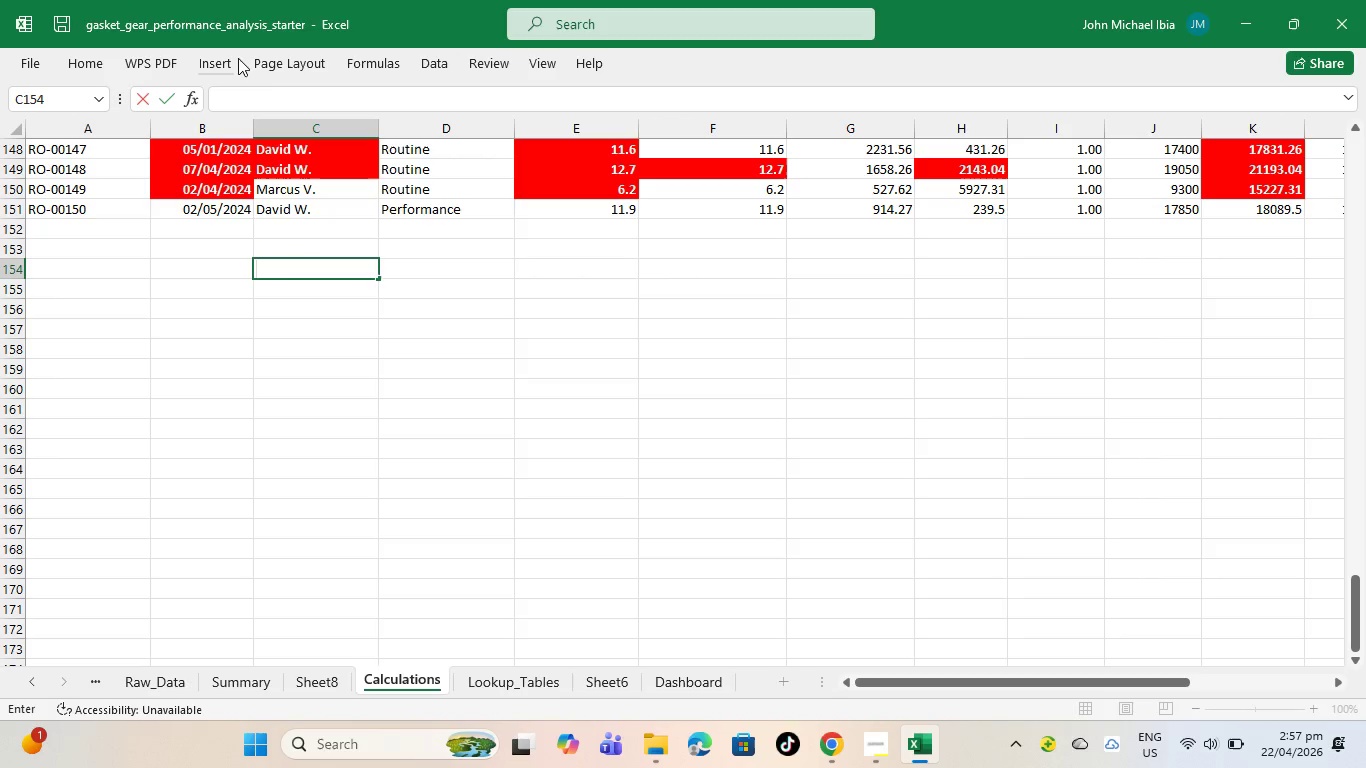 
left_click([238, 58])
 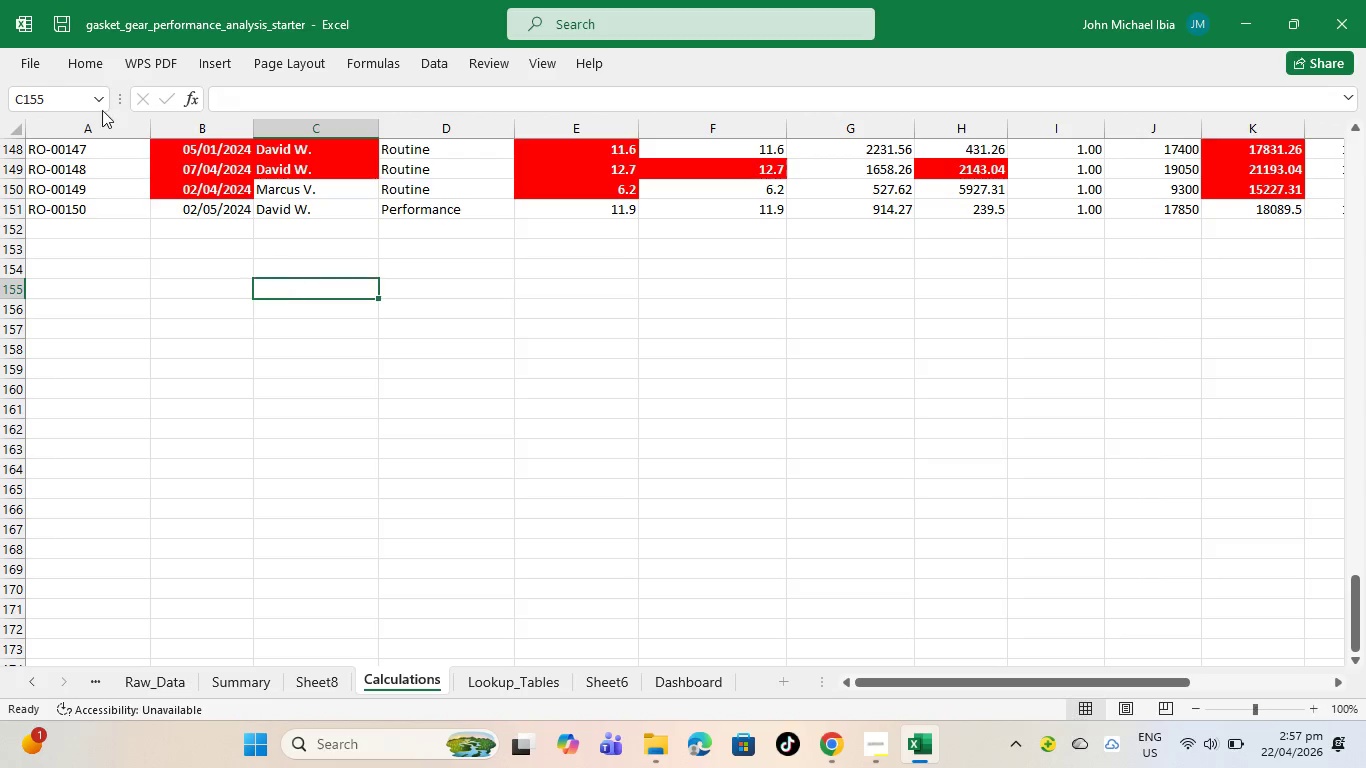 
left_click_drag(start_coordinate=[199, 57], to_coordinate=[206, 59])
 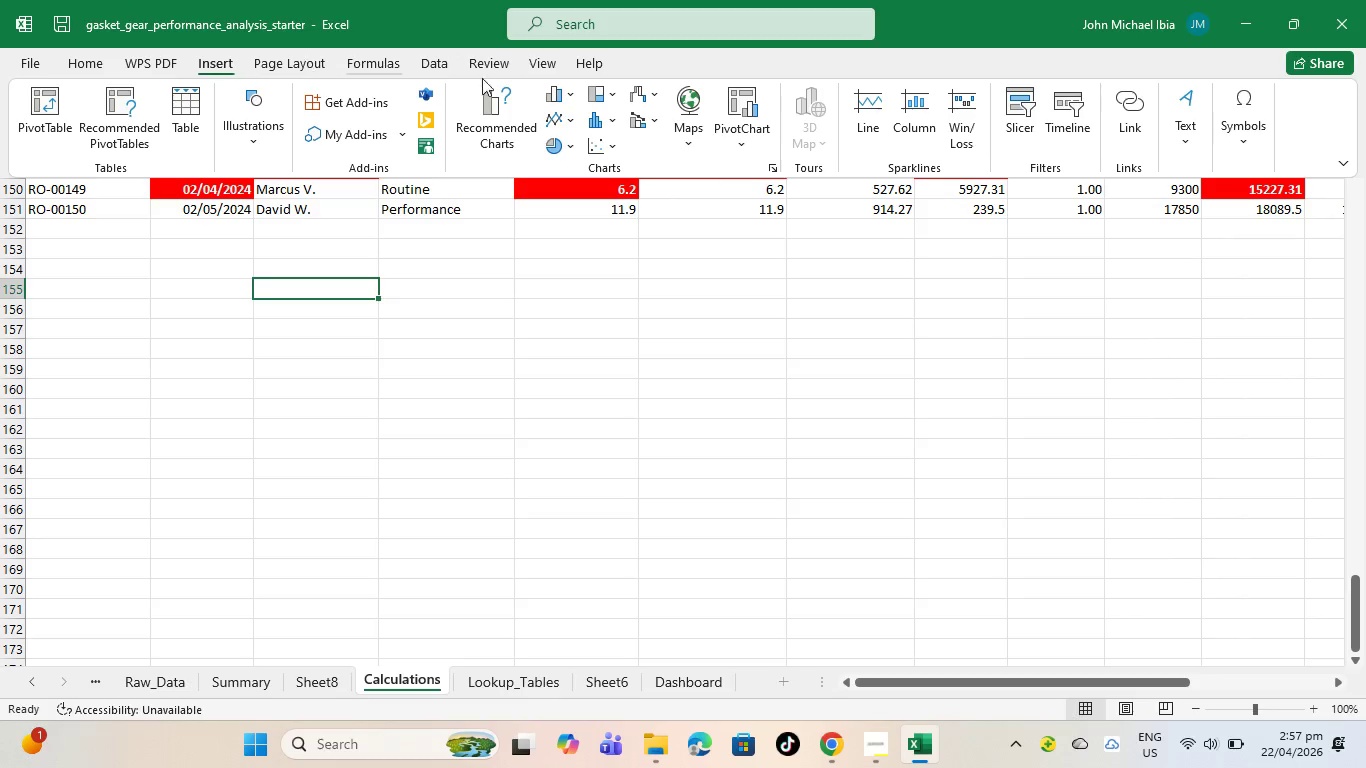 
mouse_move([1118, 130])
 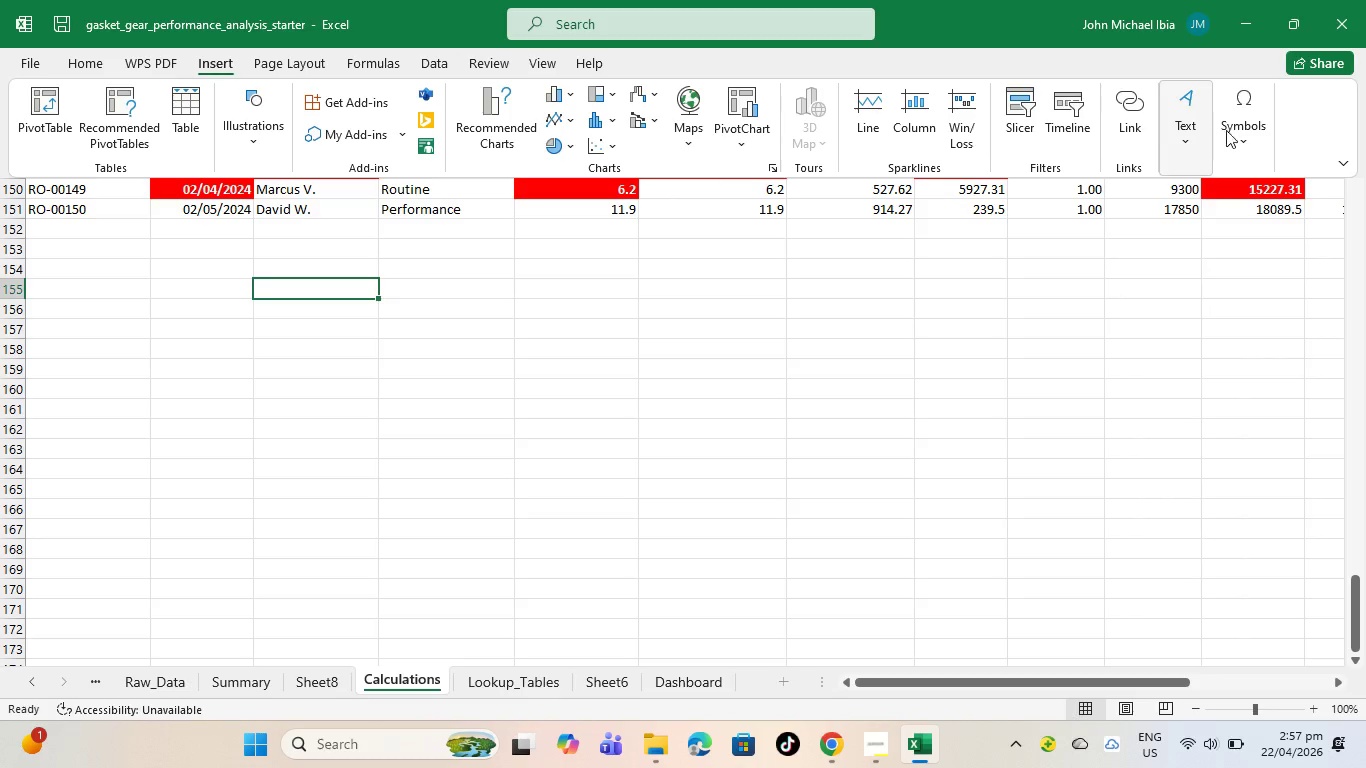 
left_click([1229, 131])
 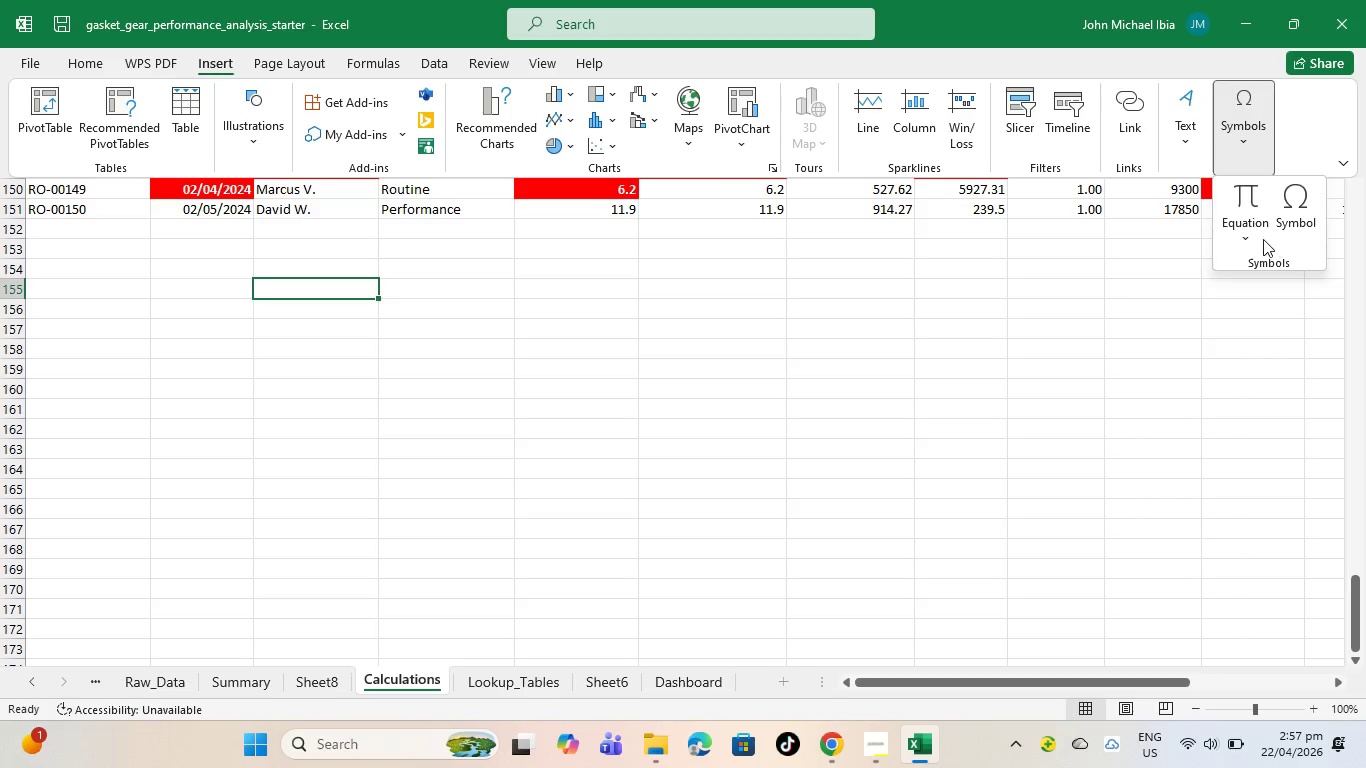 
left_click([1241, 239])
 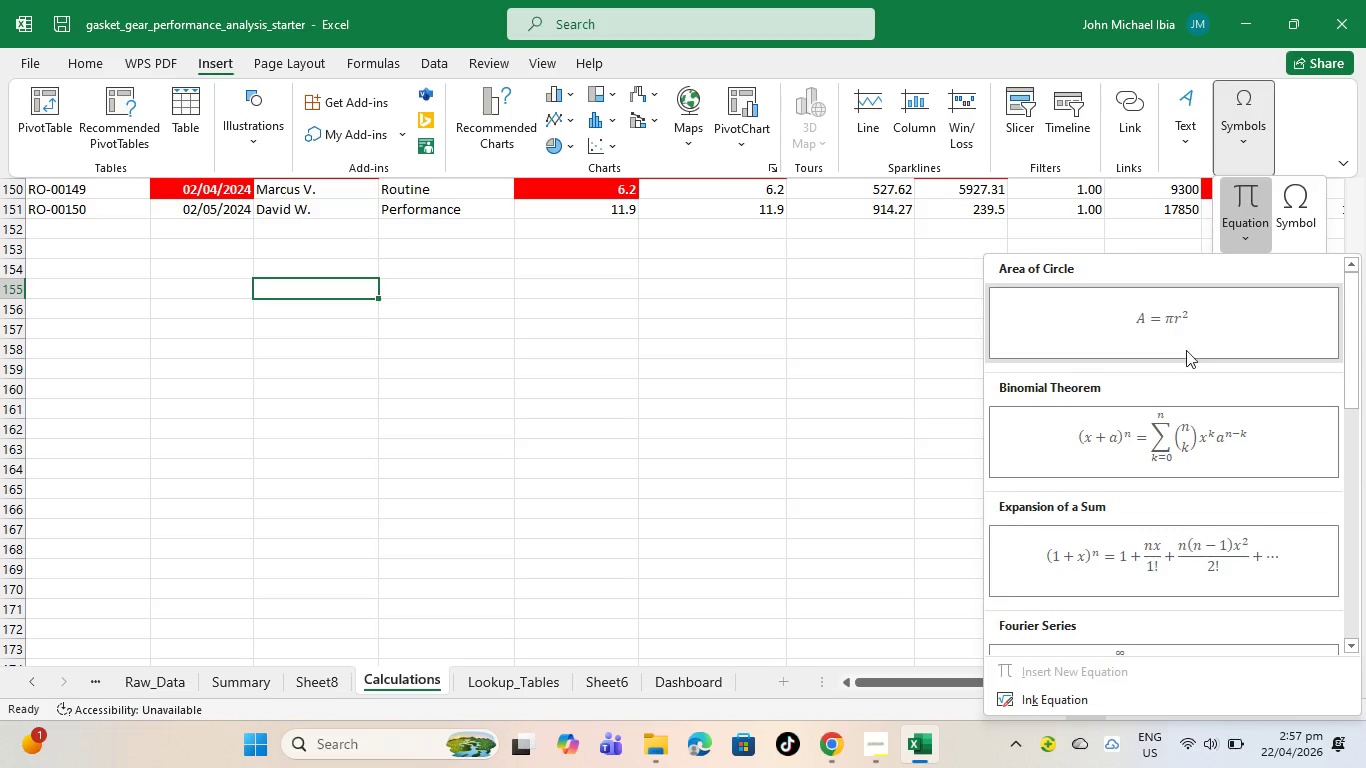 
scroll: coordinate [1184, 351], scroll_direction: down, amount: 4.0
 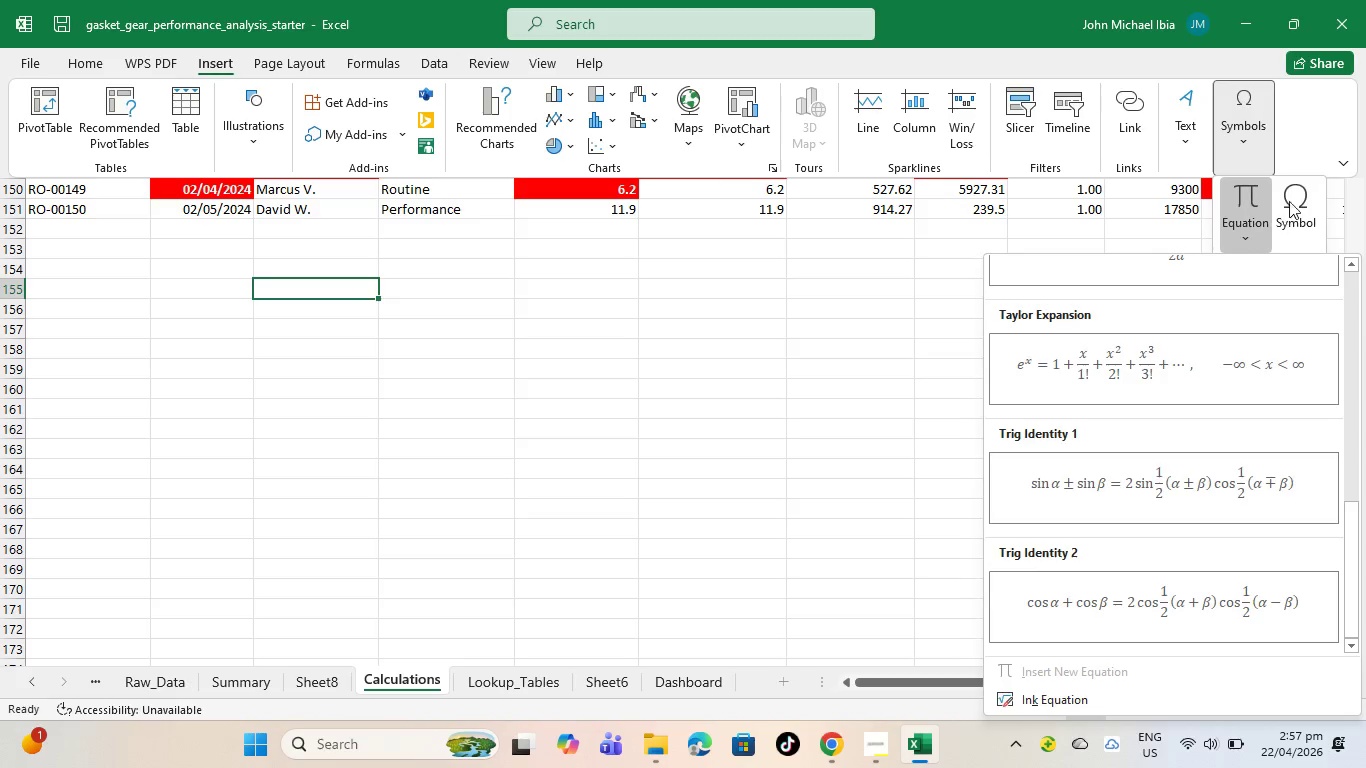 
left_click([1297, 198])
 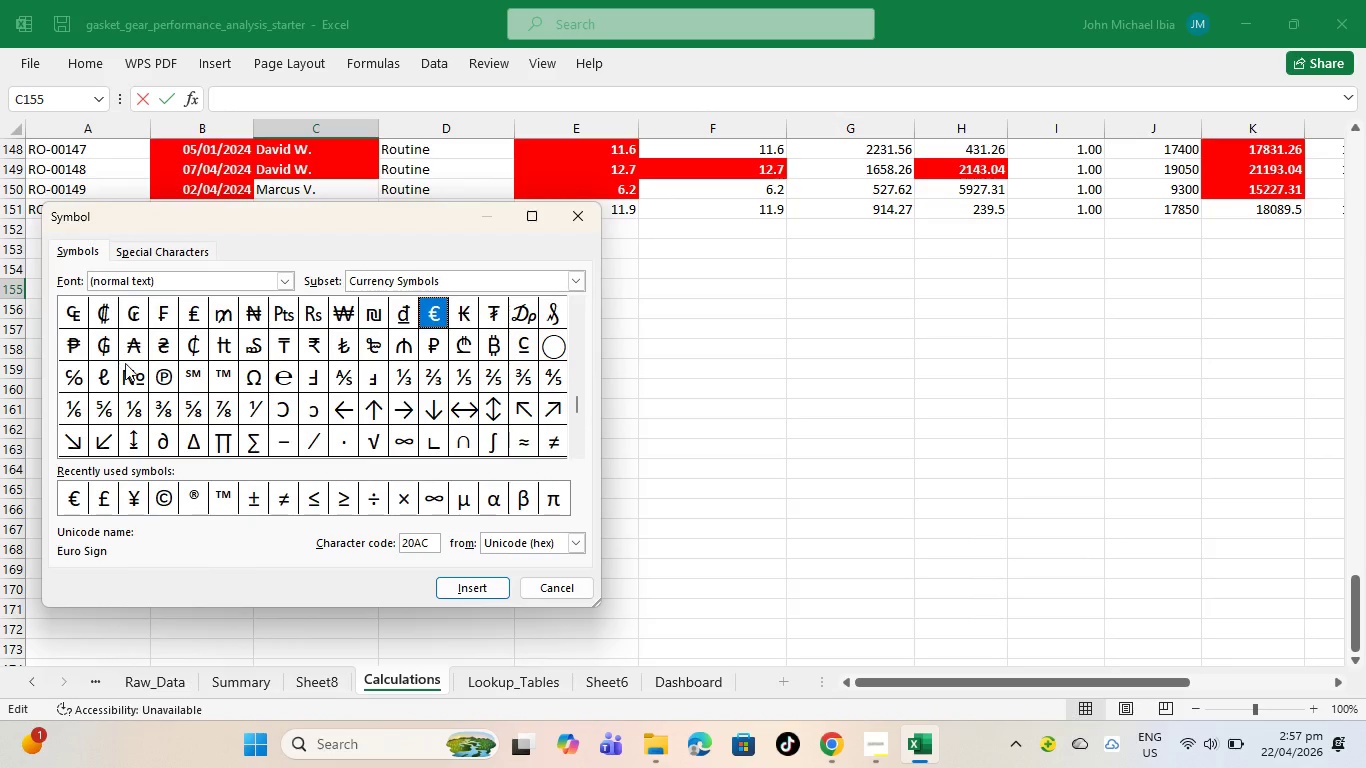 
left_click([67, 348])
 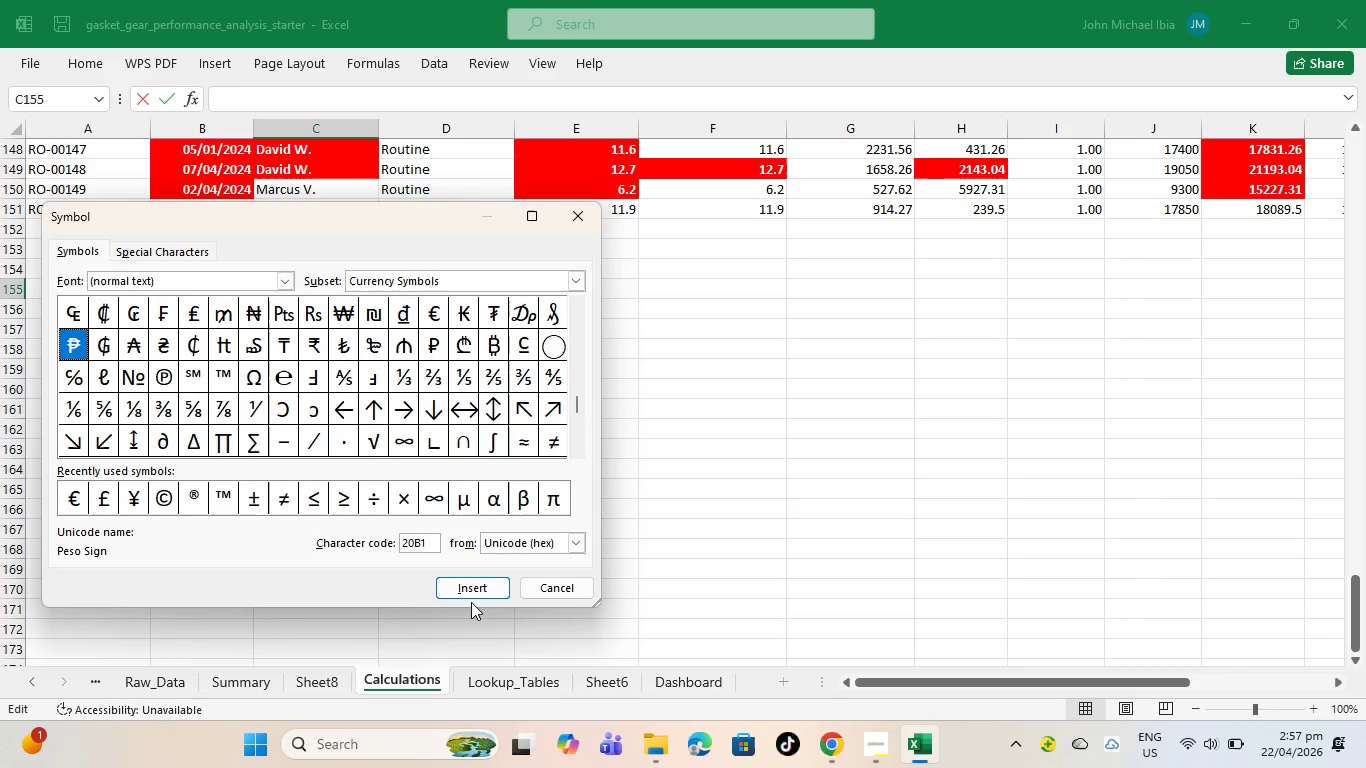 
left_click([469, 585])
 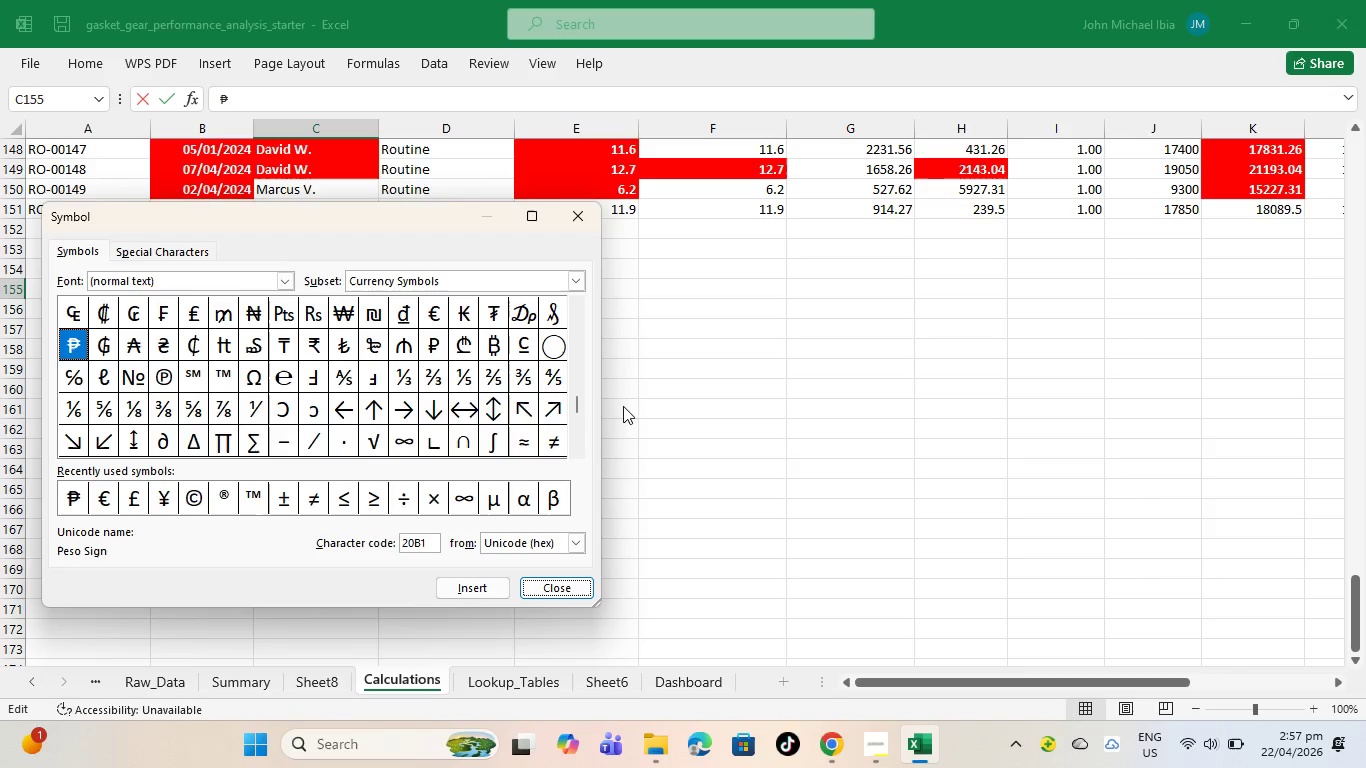 
left_click([590, 211])
 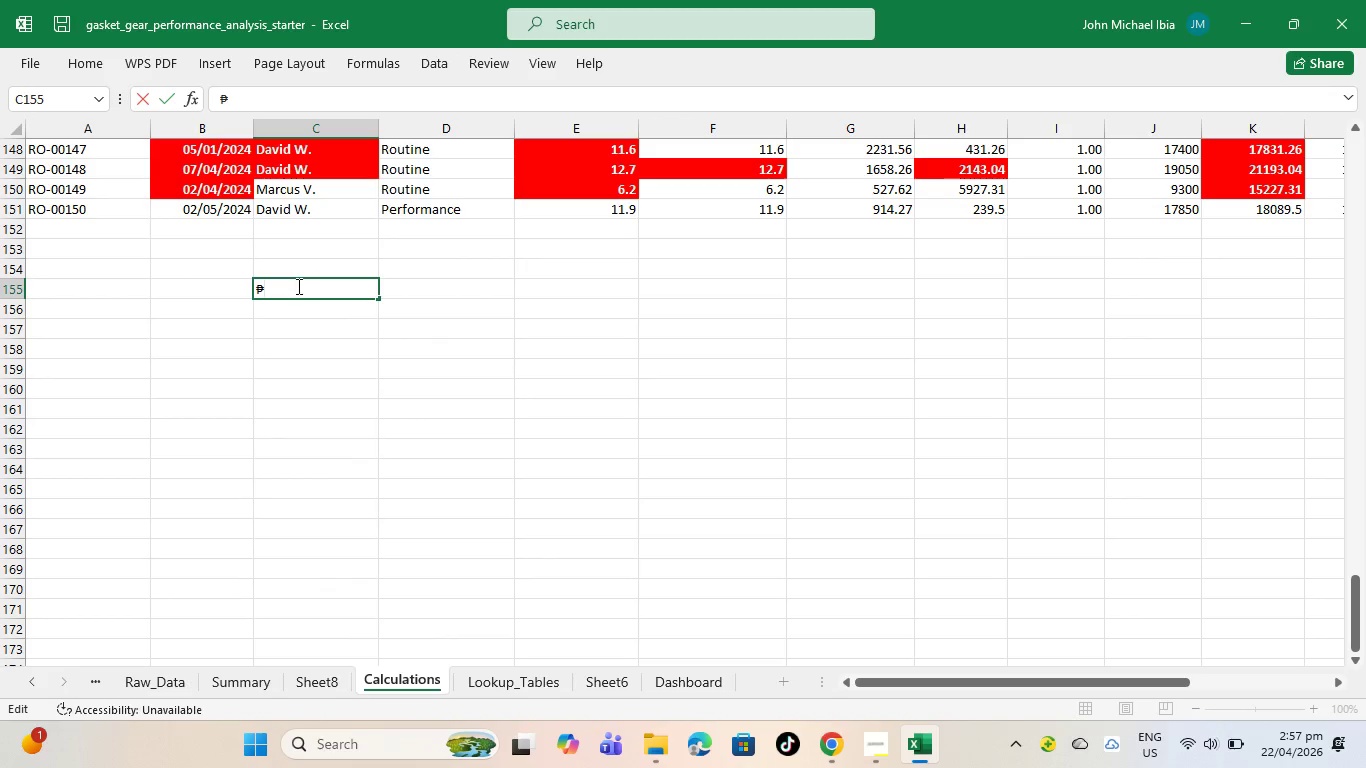 
left_click_drag(start_coordinate=[292, 286], to_coordinate=[246, 295])
 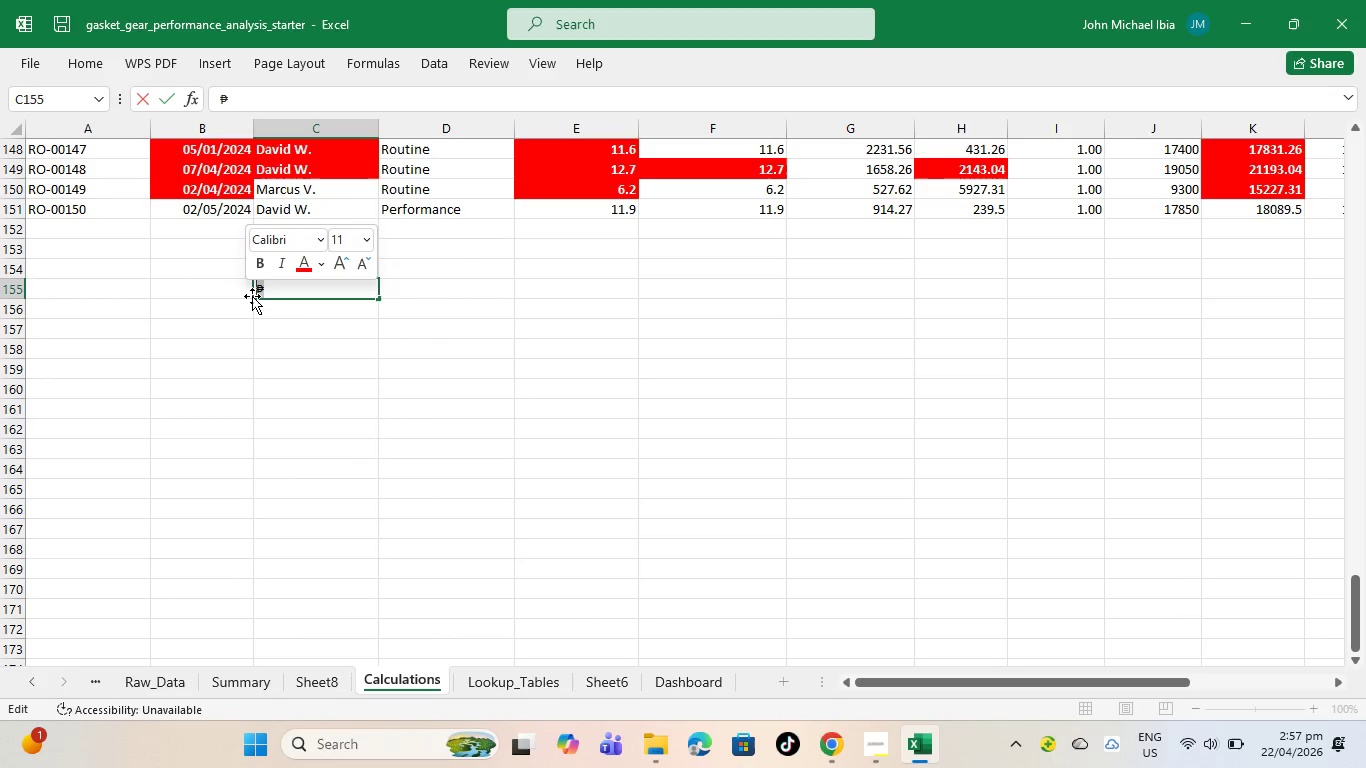 
key(Control+C)
 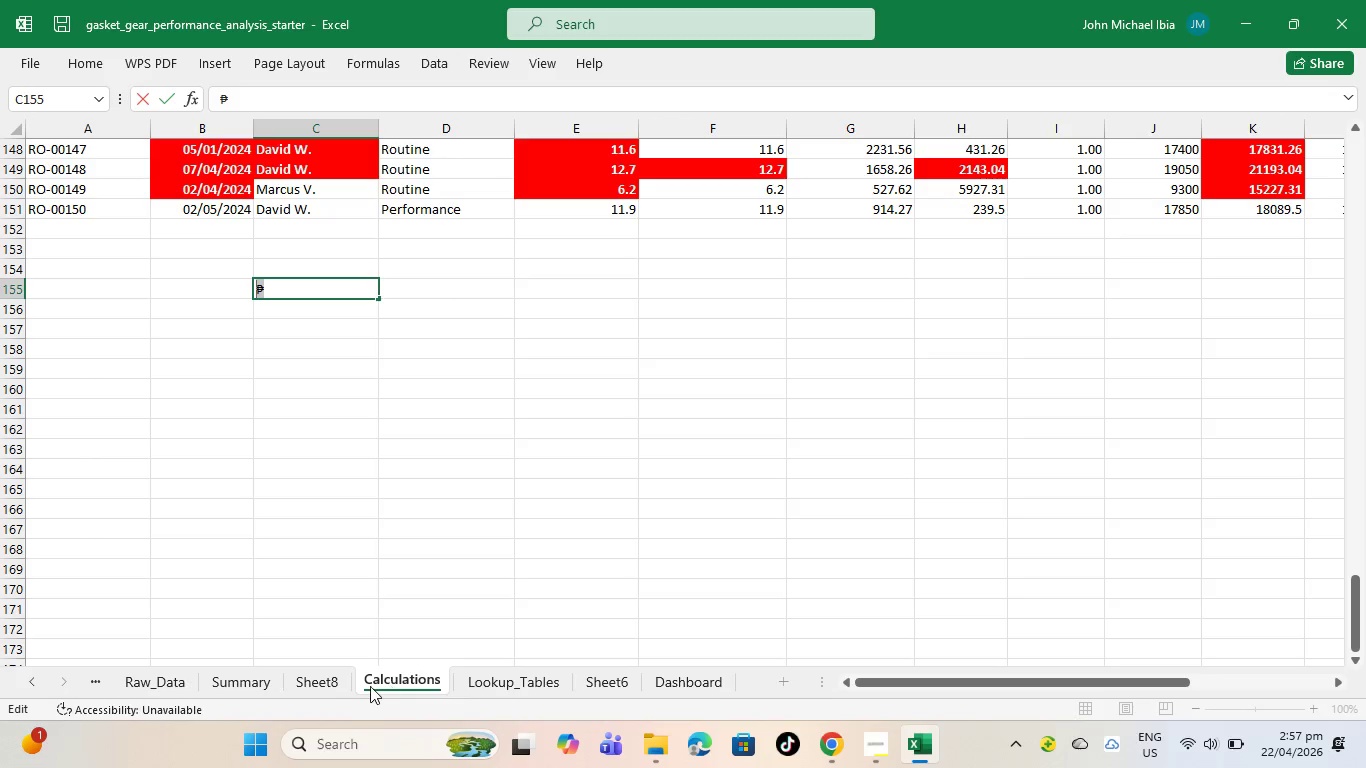 
left_click([313, 684])
 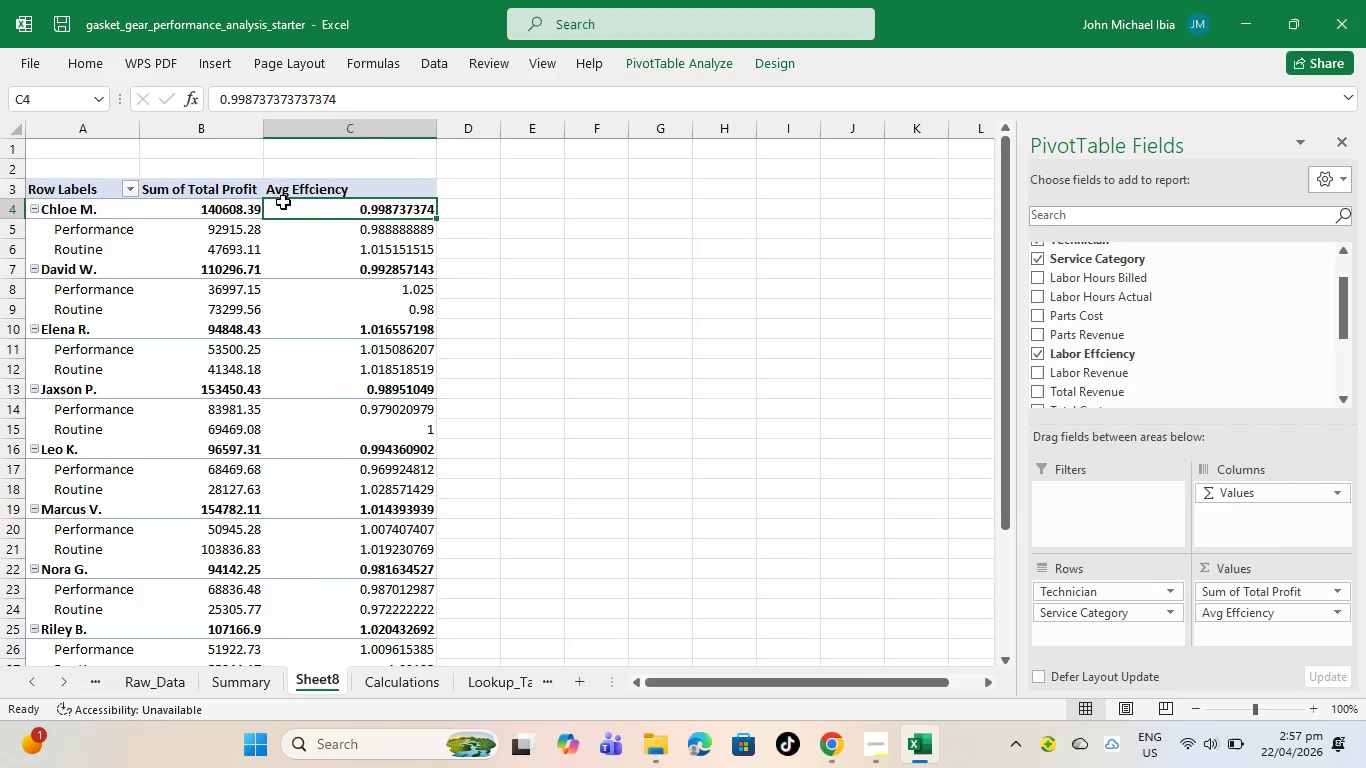 
left_click([251, 191])
 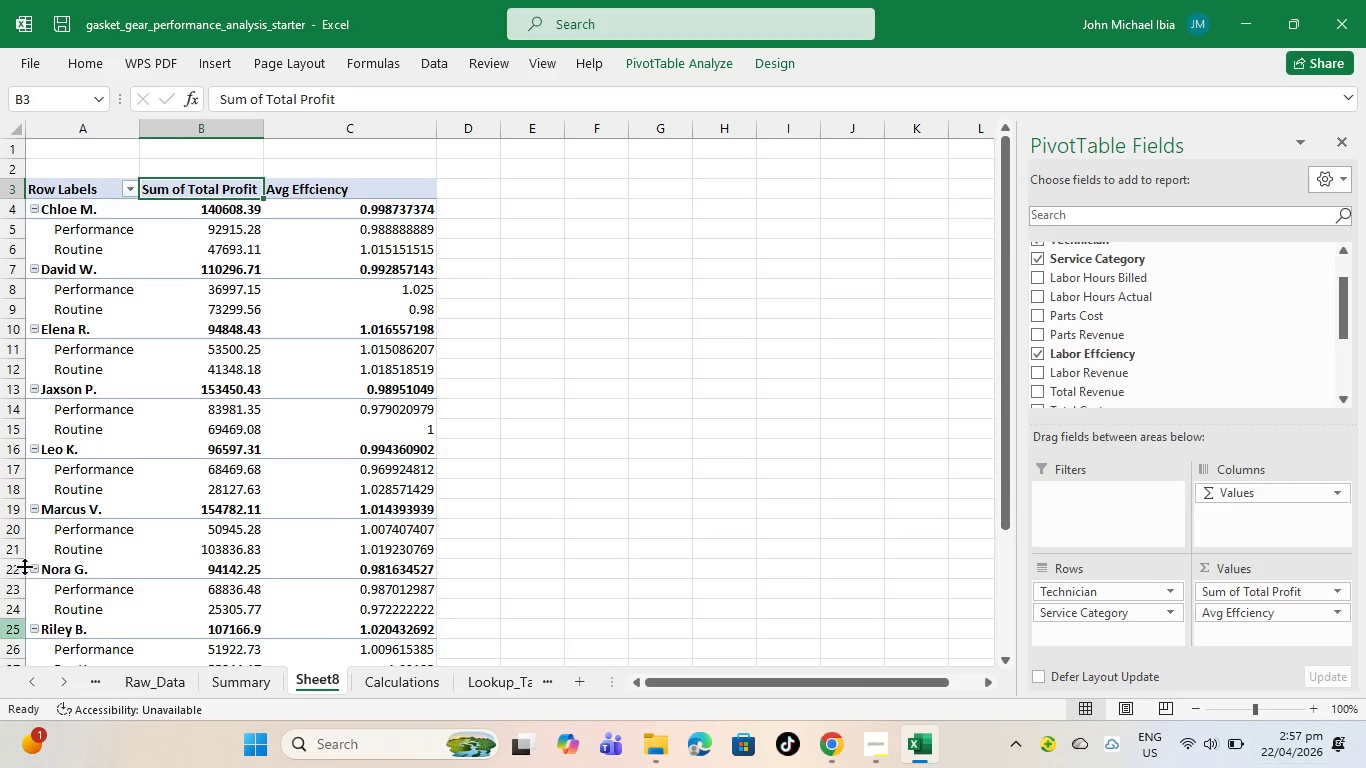 
left_click([346, 98])
 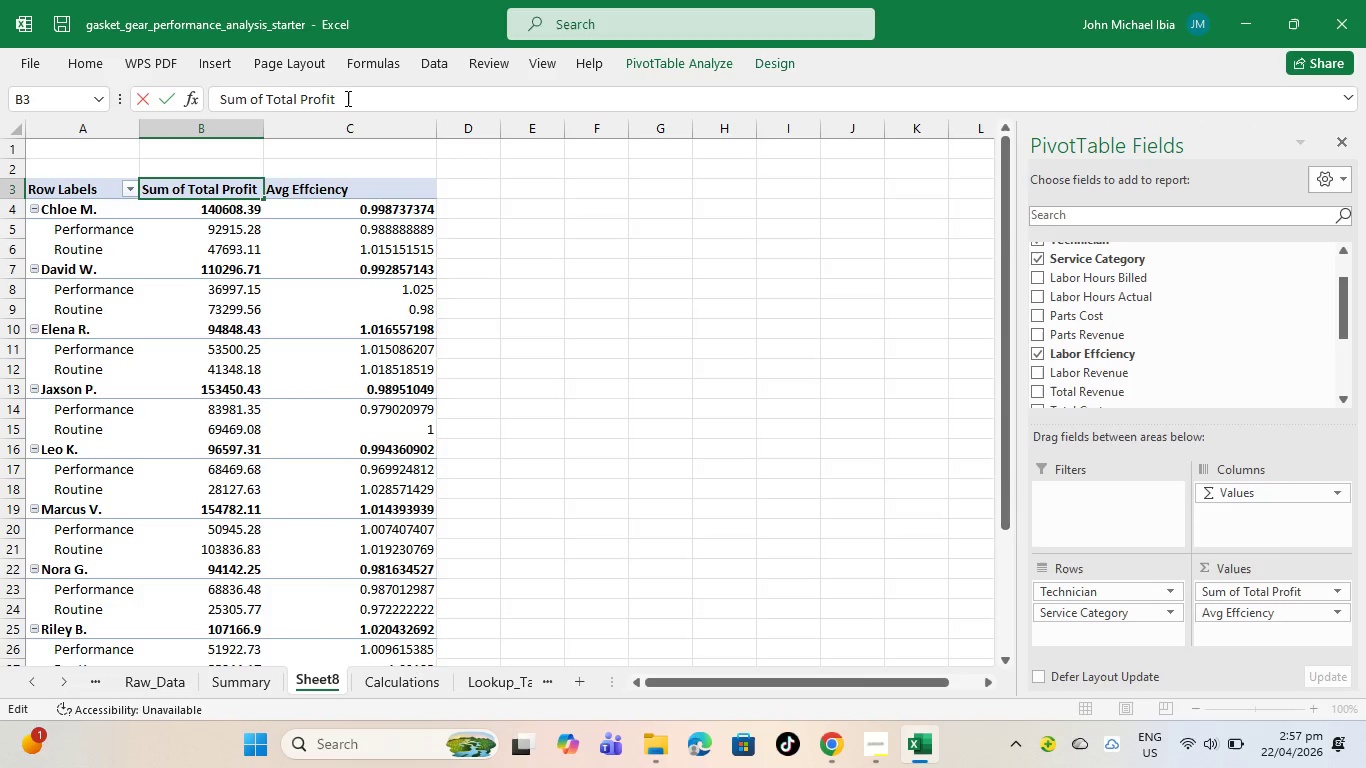 
key(Space)
 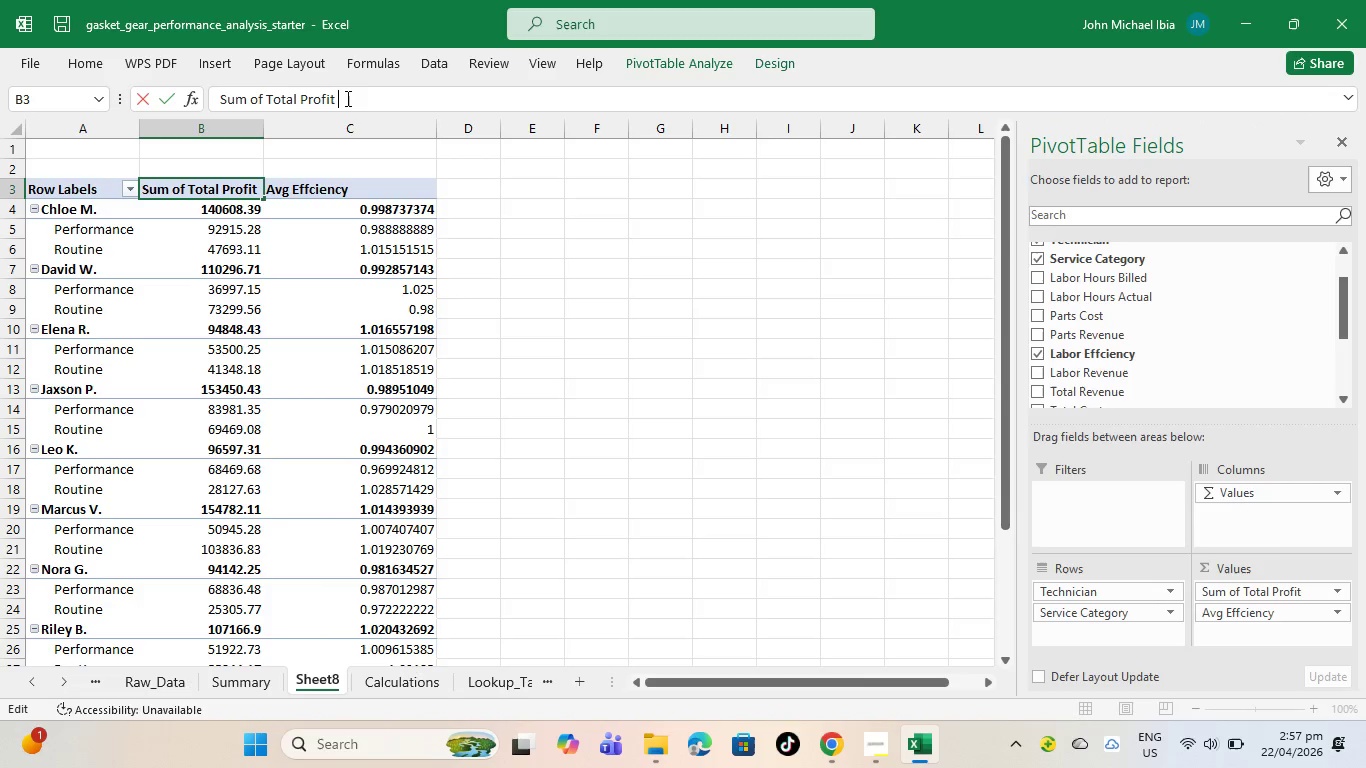 
key(Control+ControlLeft)
 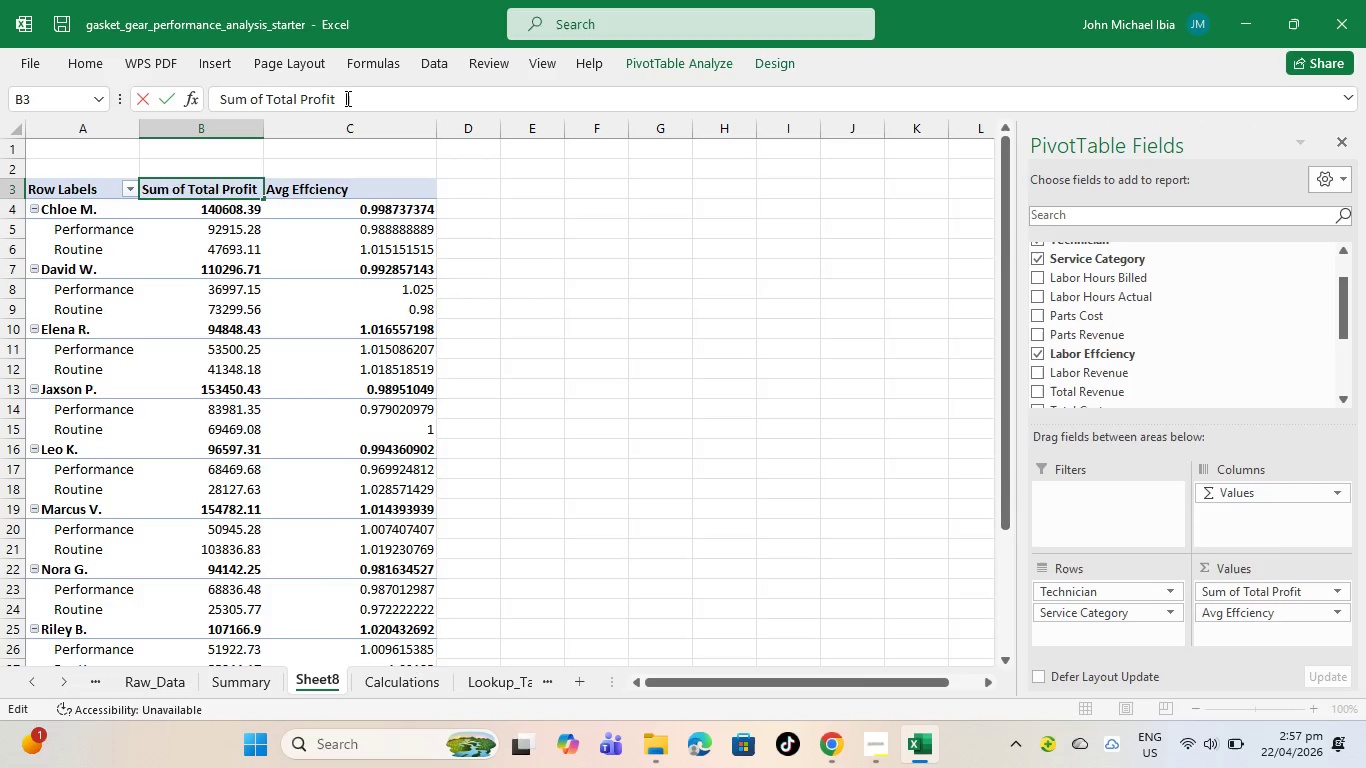 
key(Control+V)
 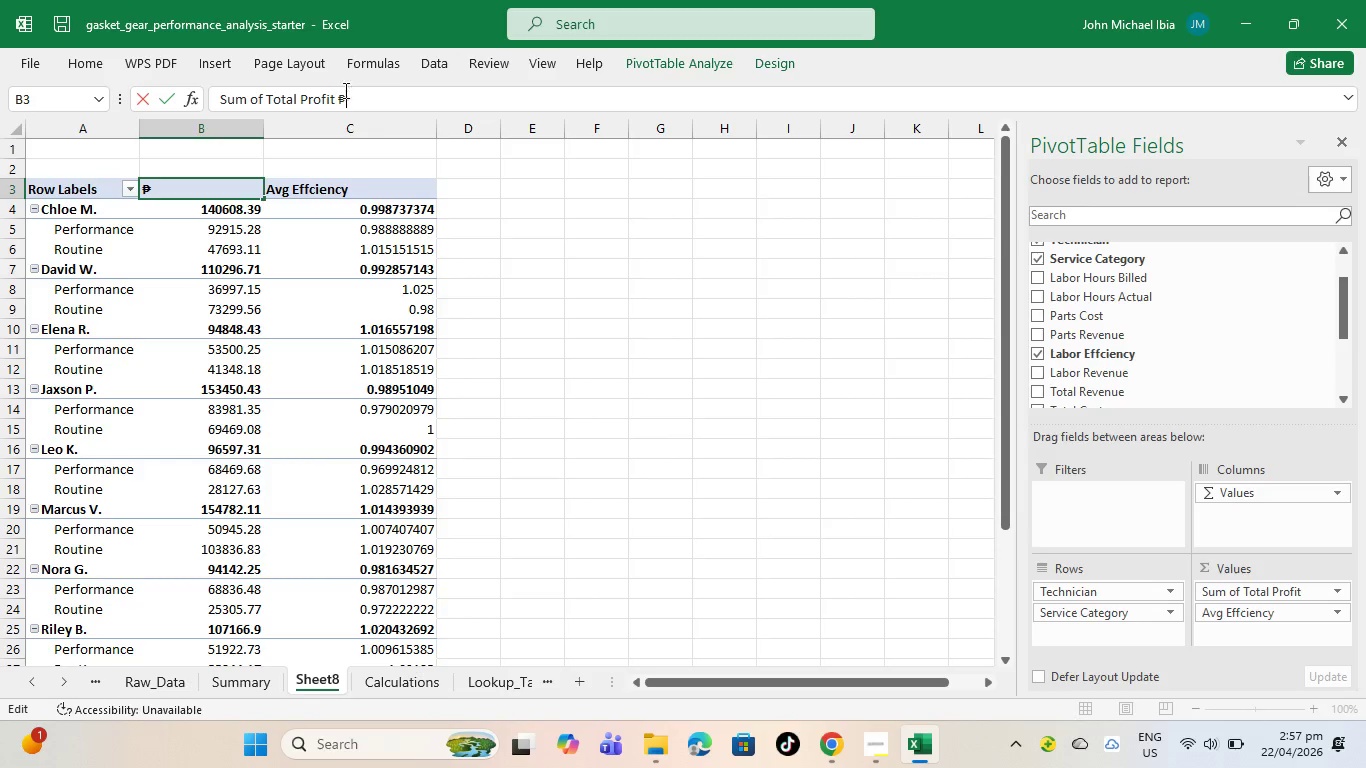 
left_click([336, 94])
 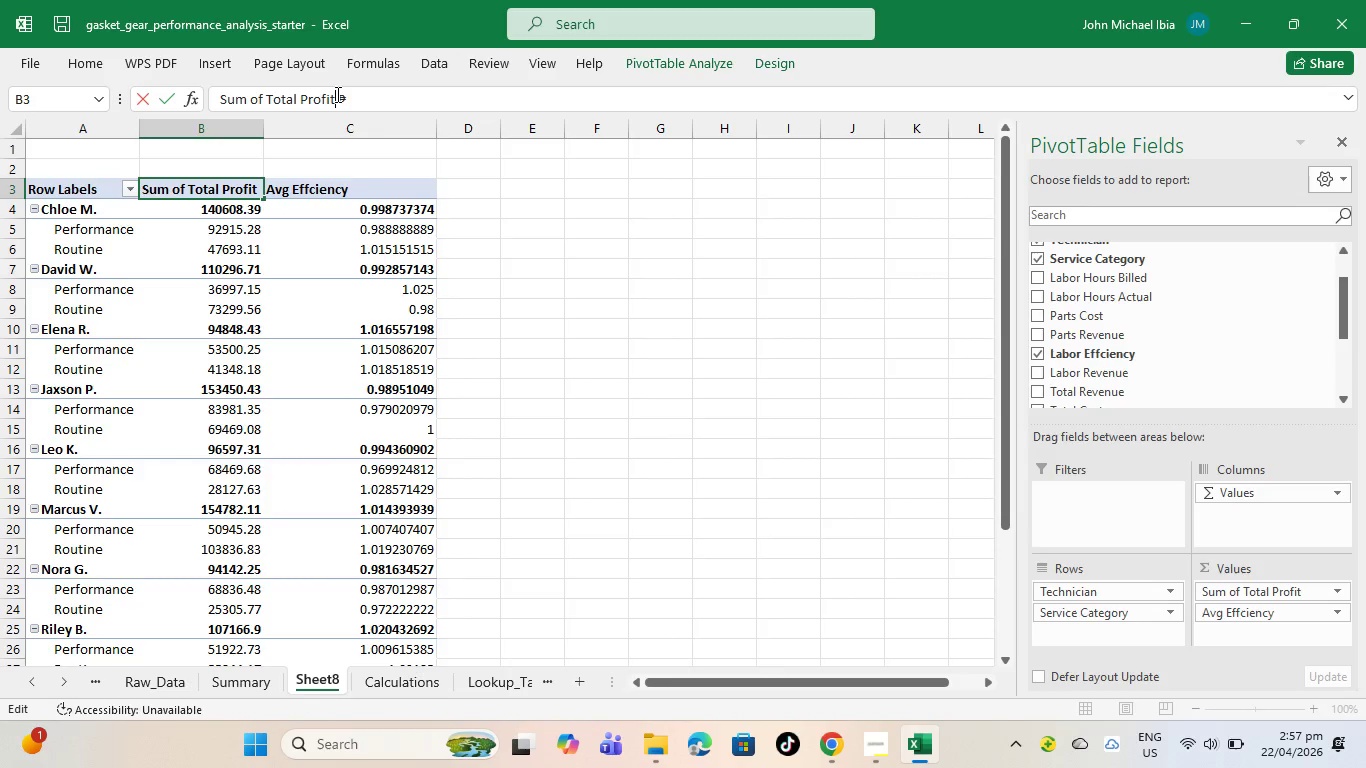 
hold_key(key=Backspace, duration=1.22)
 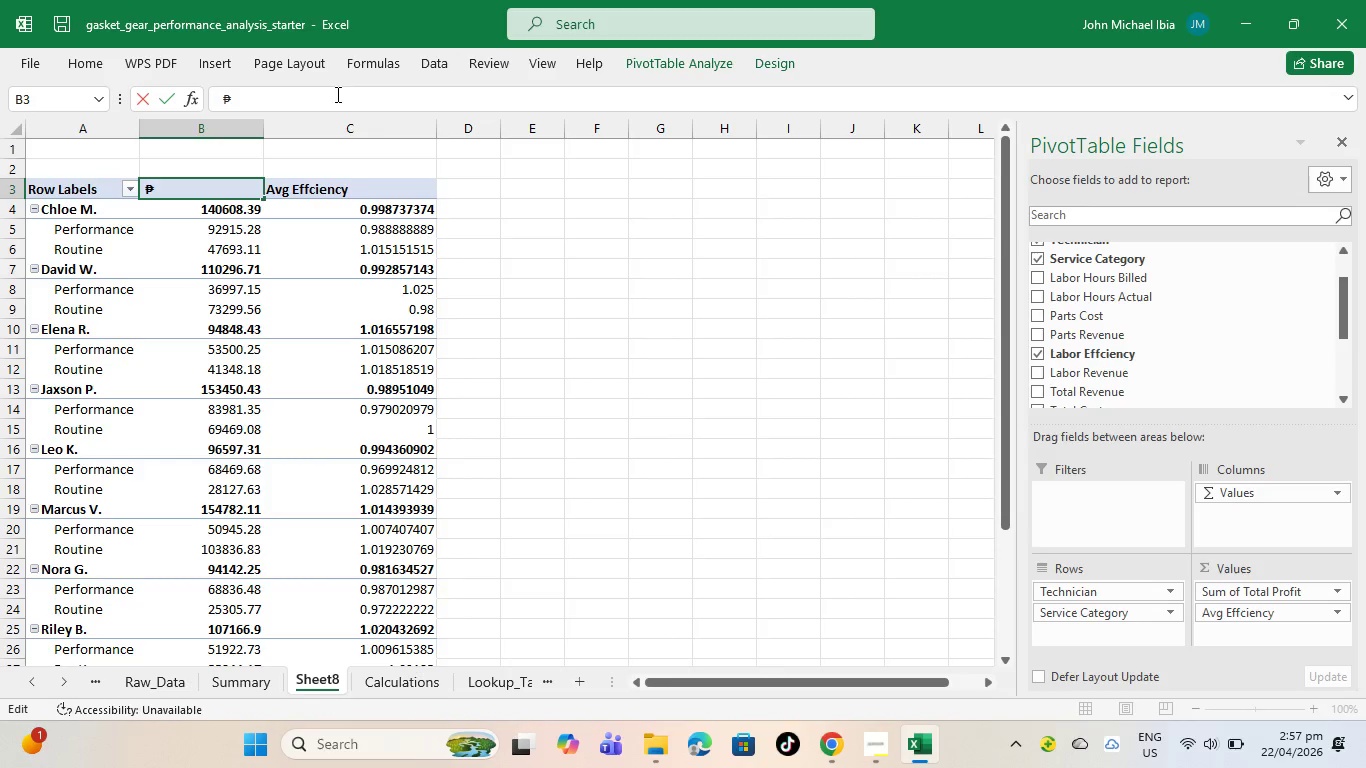 
type(t)
key(Backspace)
type(Total Profit )
 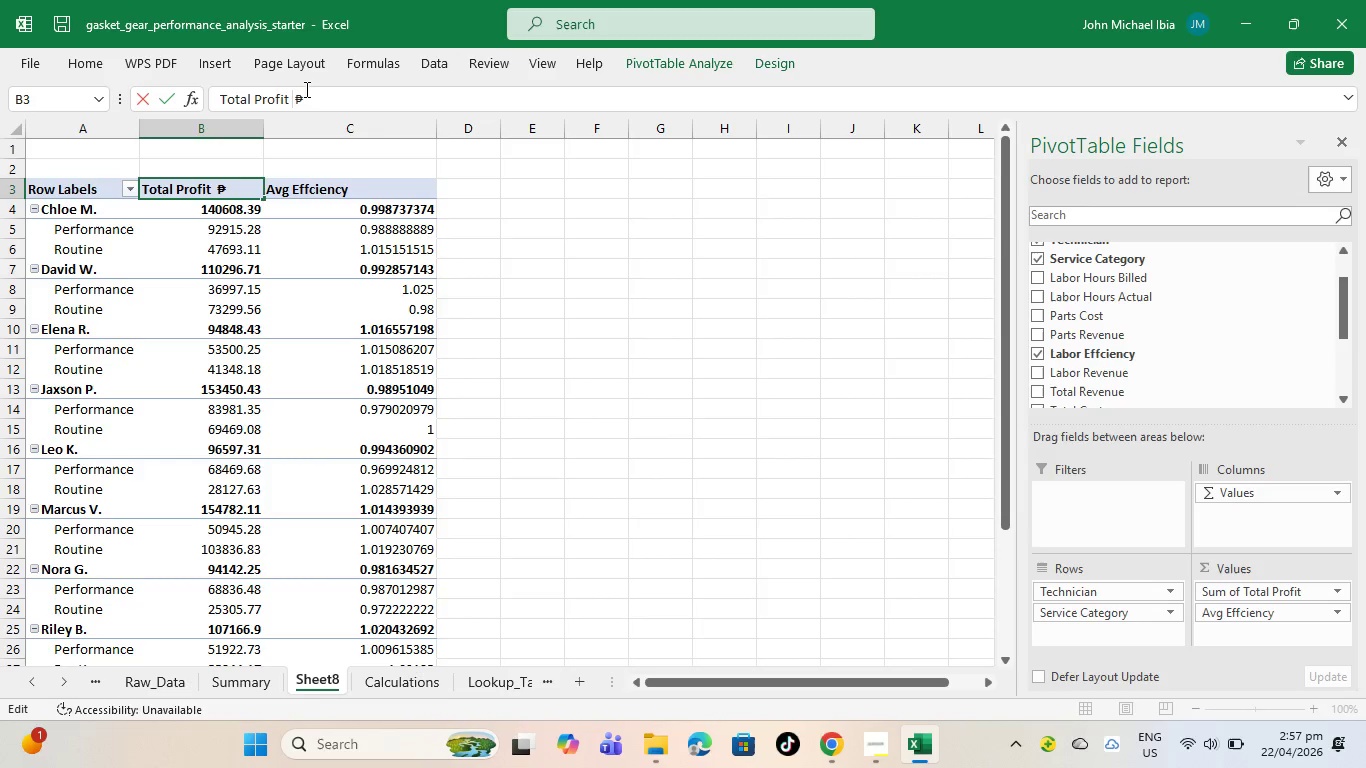 
left_click([299, 89])
 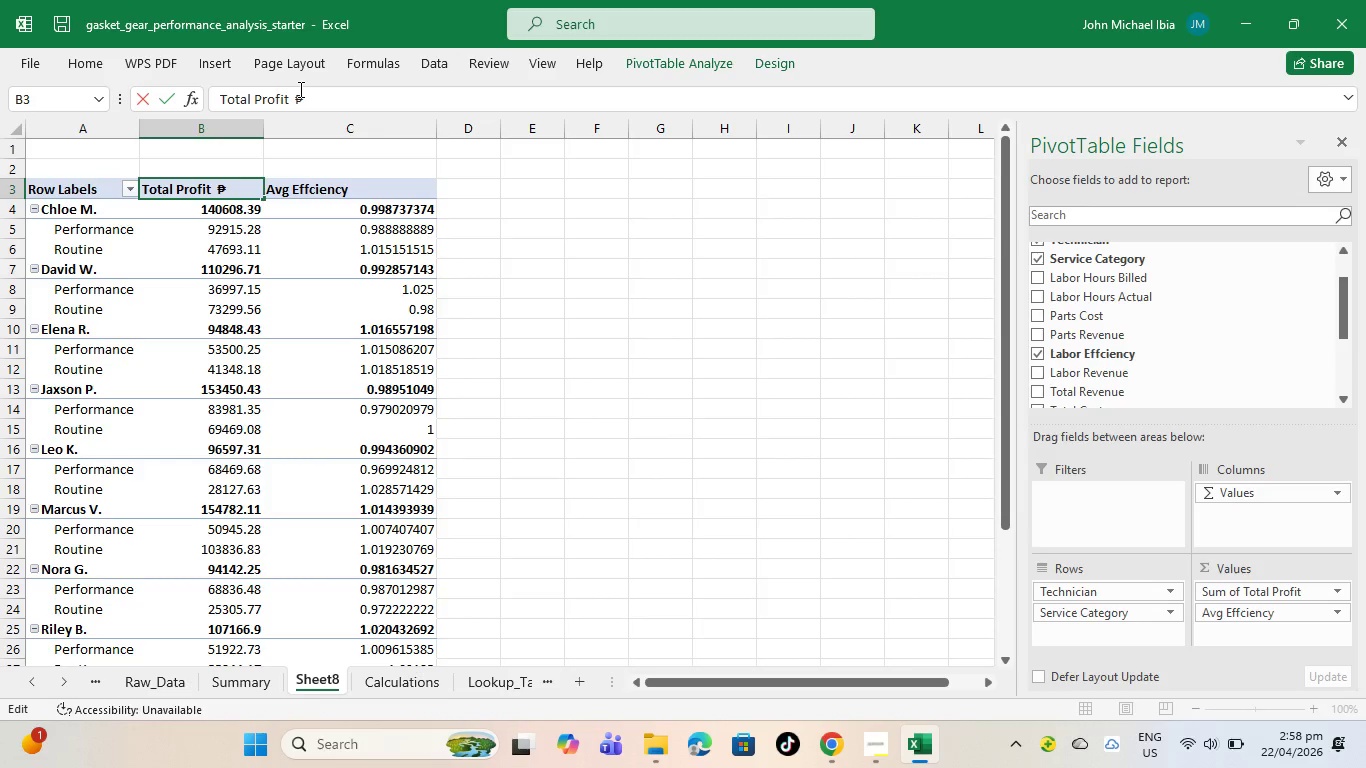 
key(Shift+0)
 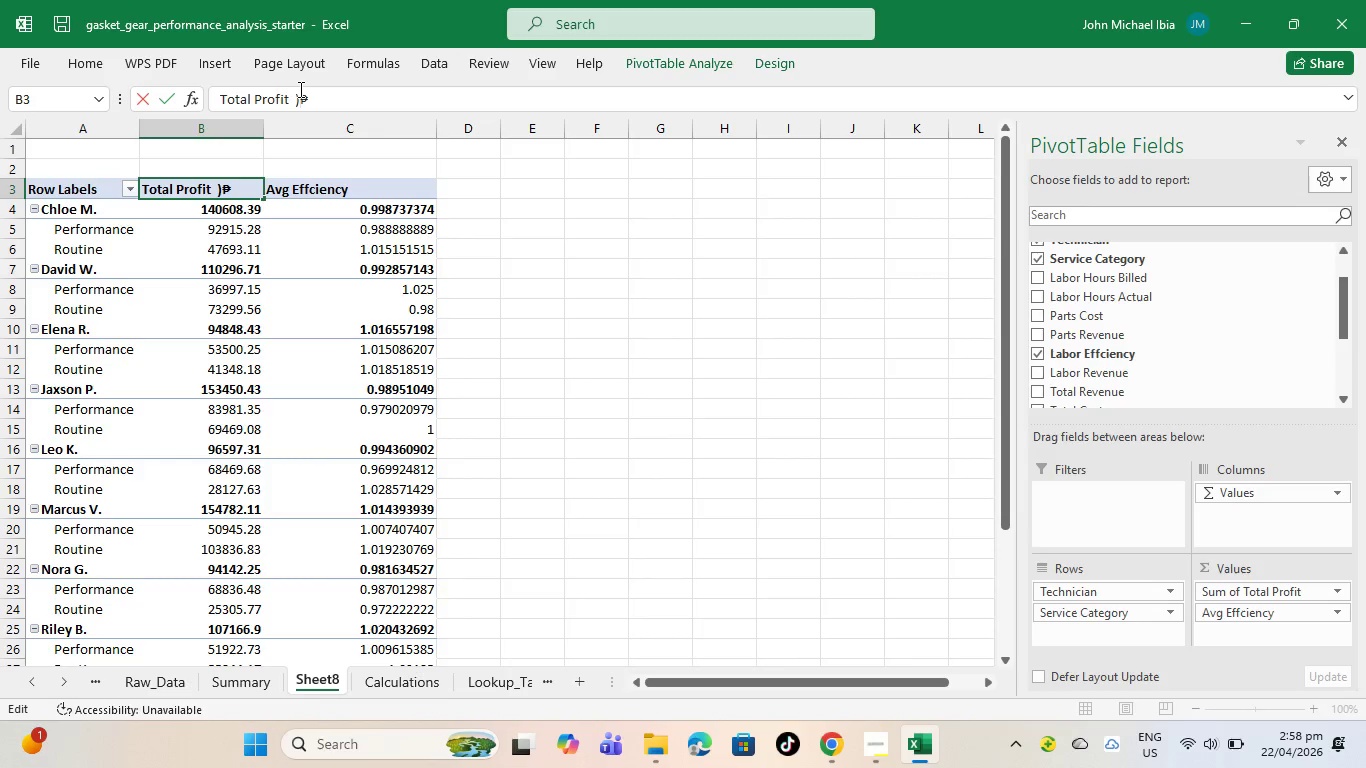 
key(Backspace)
 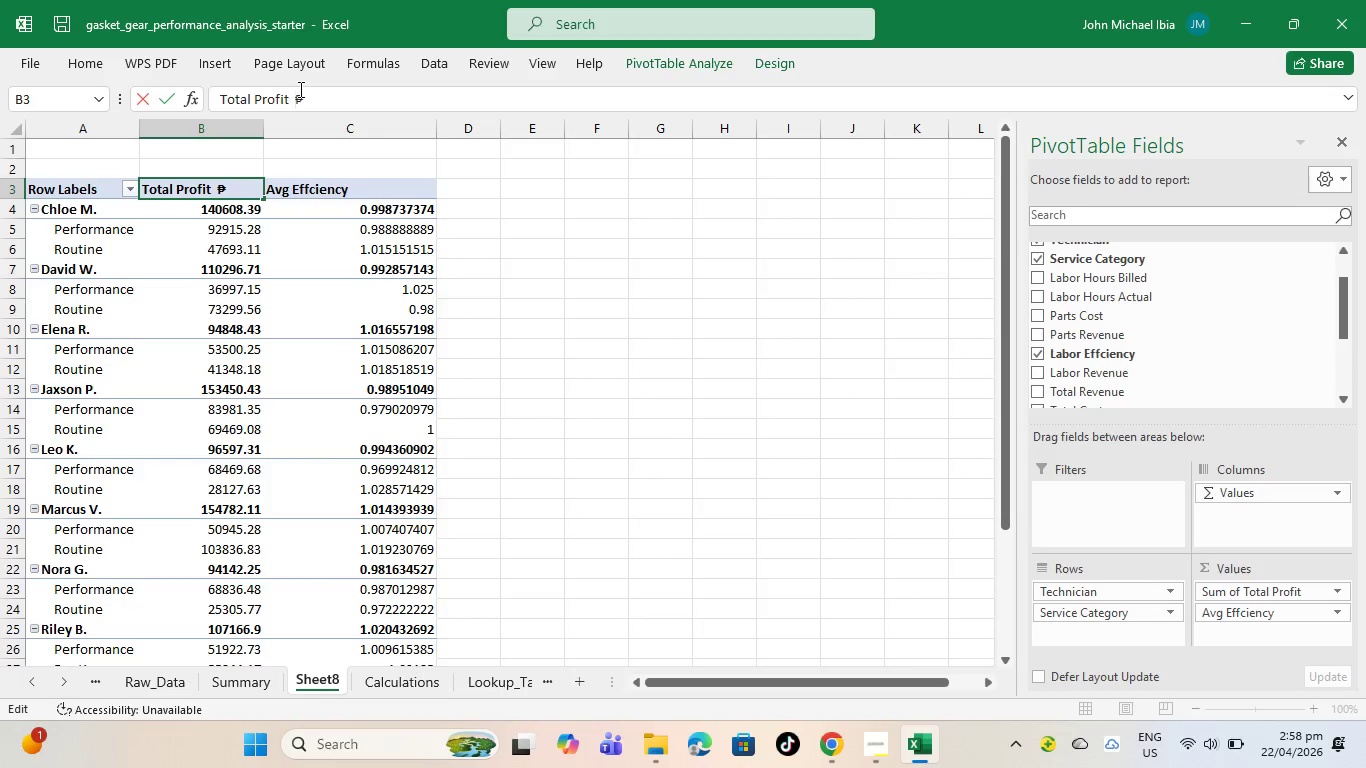 
key(Shift+ShiftRight)
 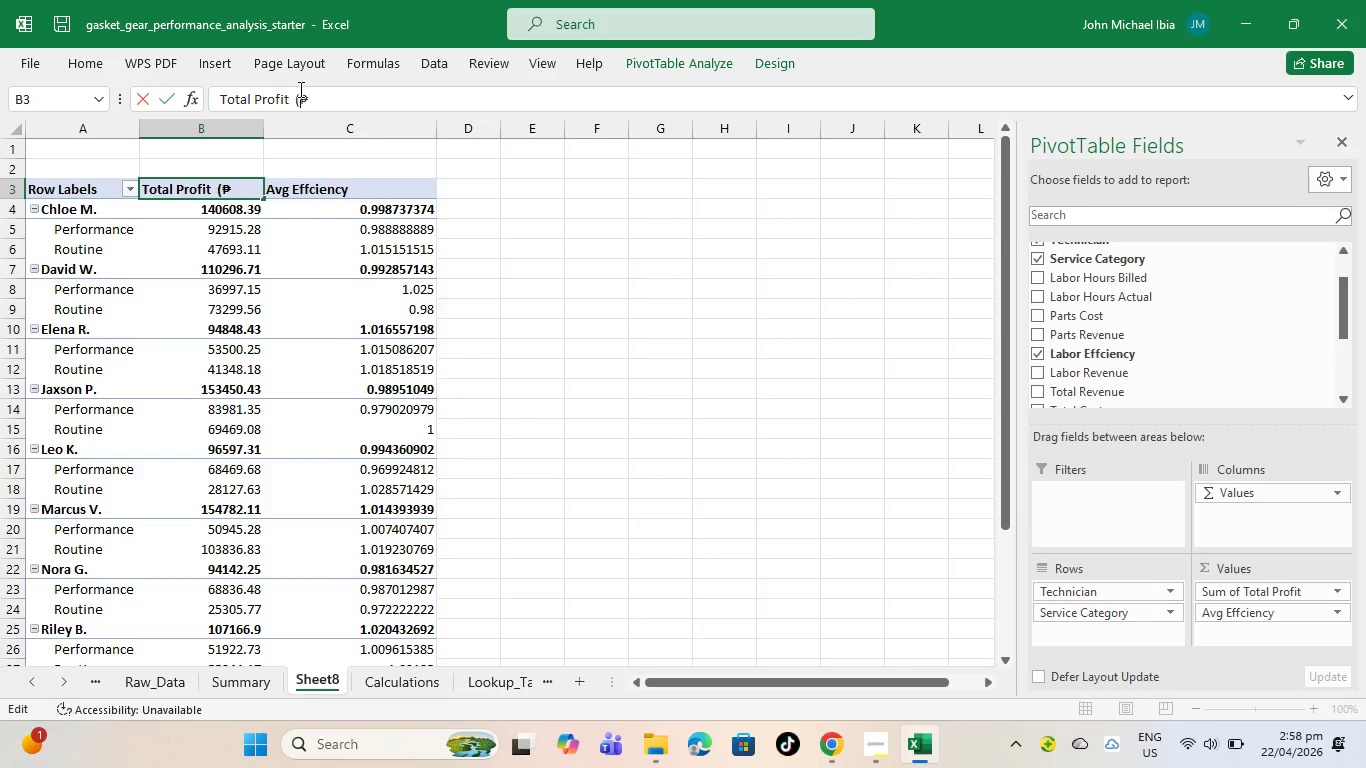 
key(Shift+9)
 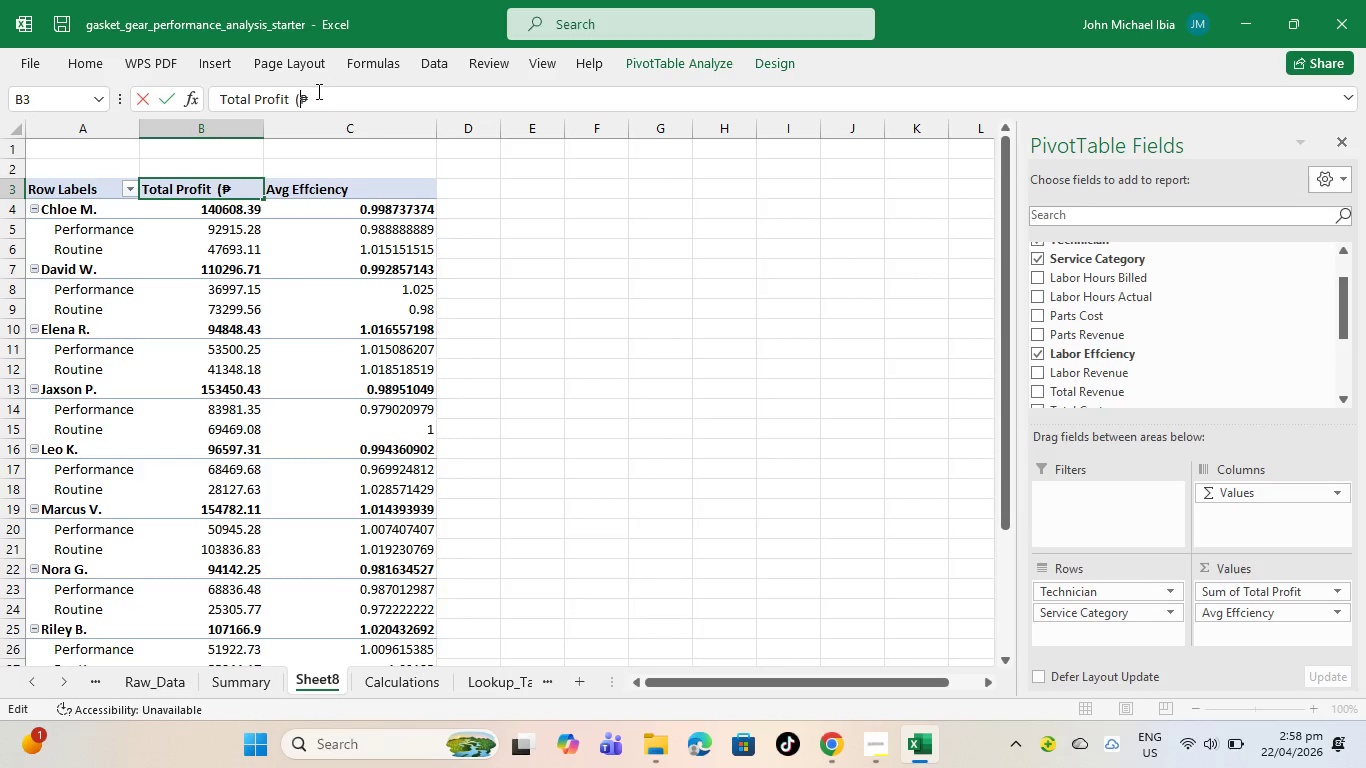 
left_click([316, 94])
 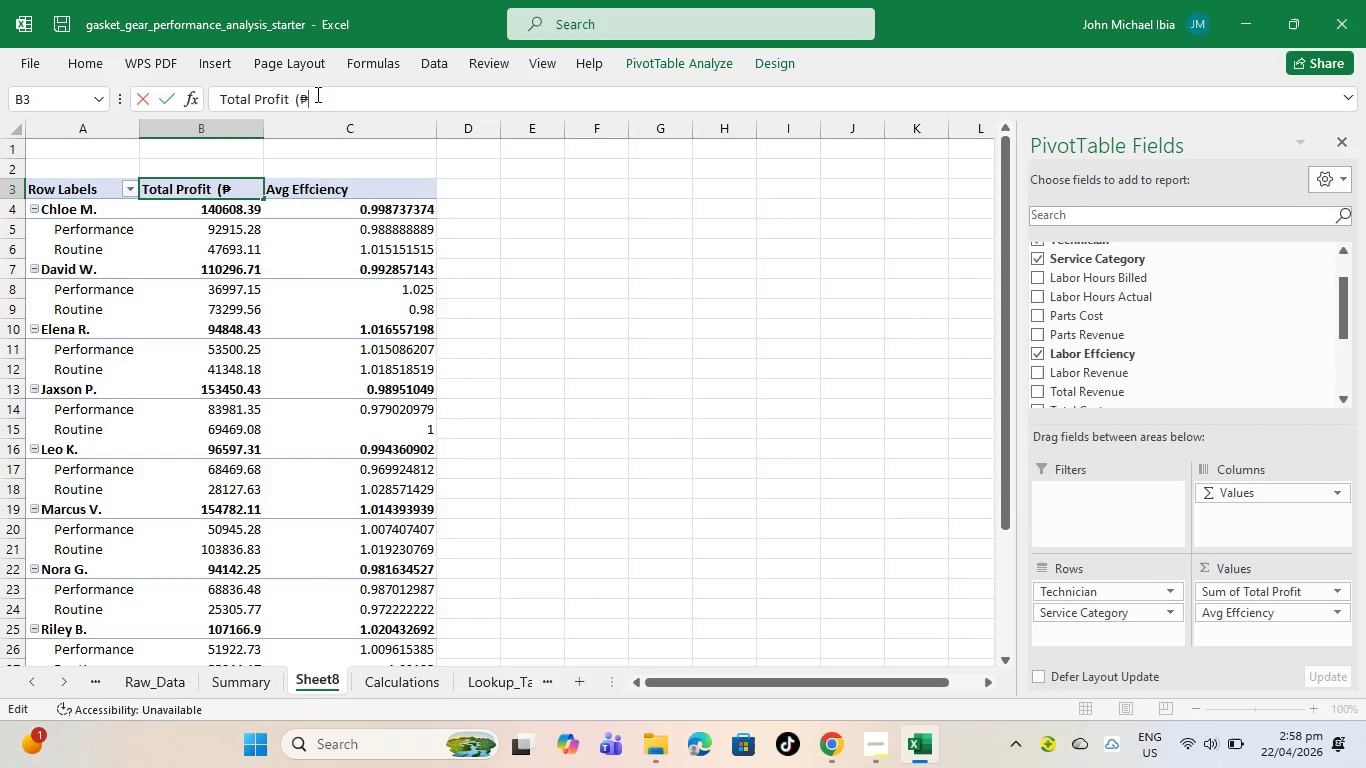 
key(Shift+0)
 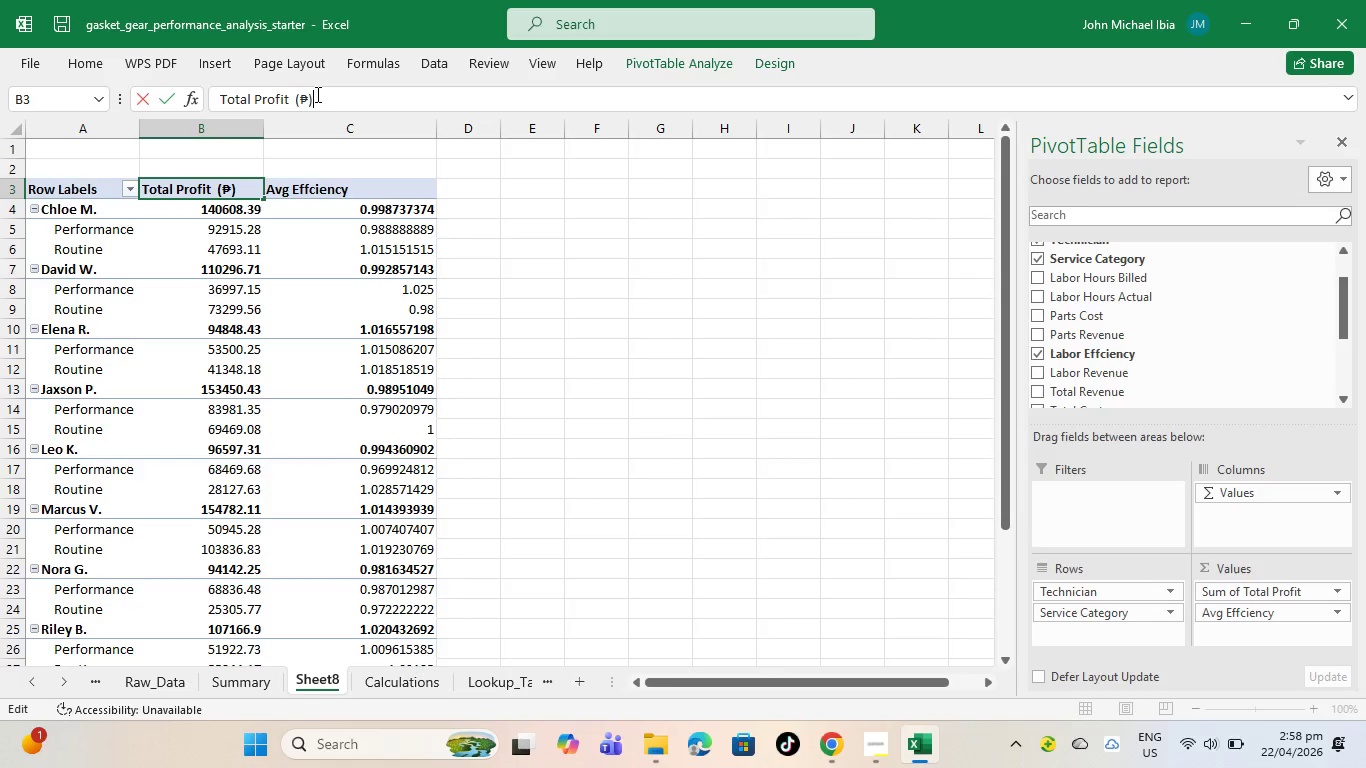 
key(Enter)
 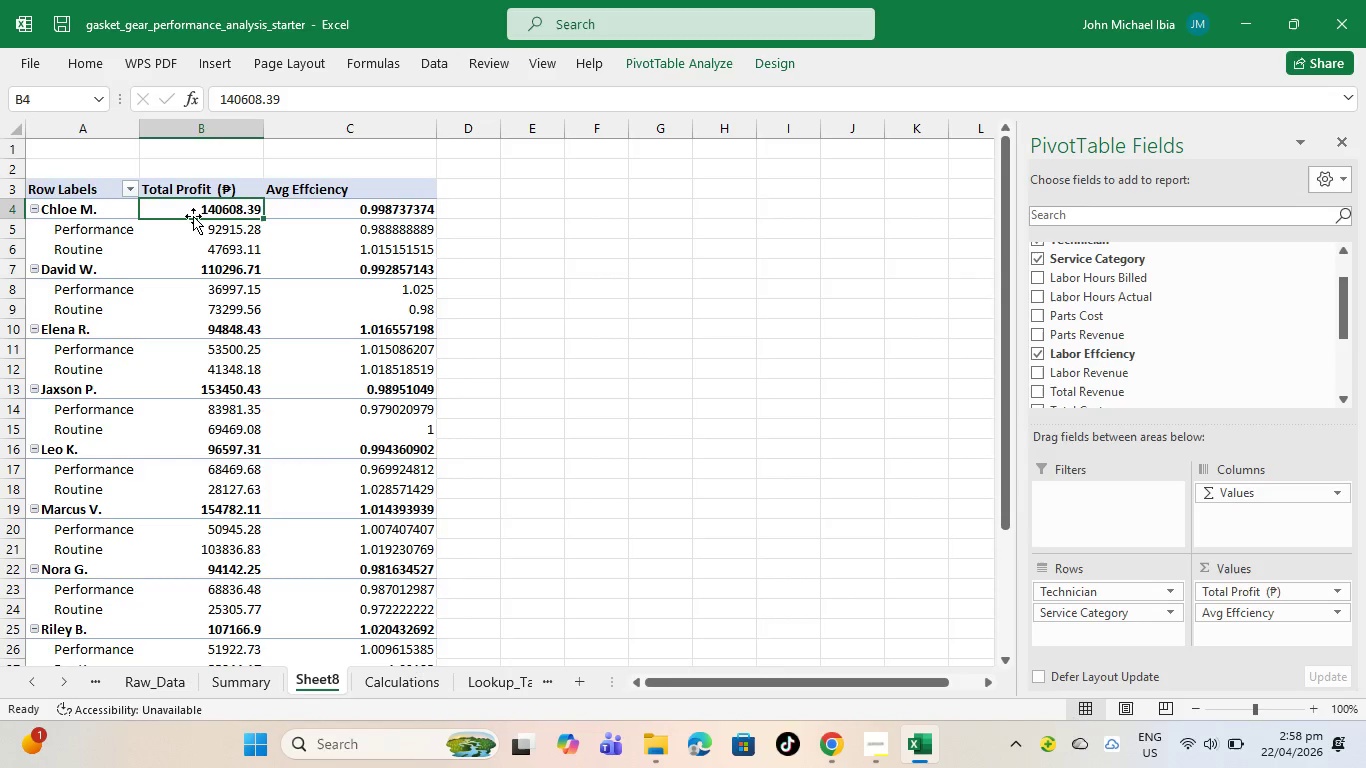 
left_click([207, 225])
 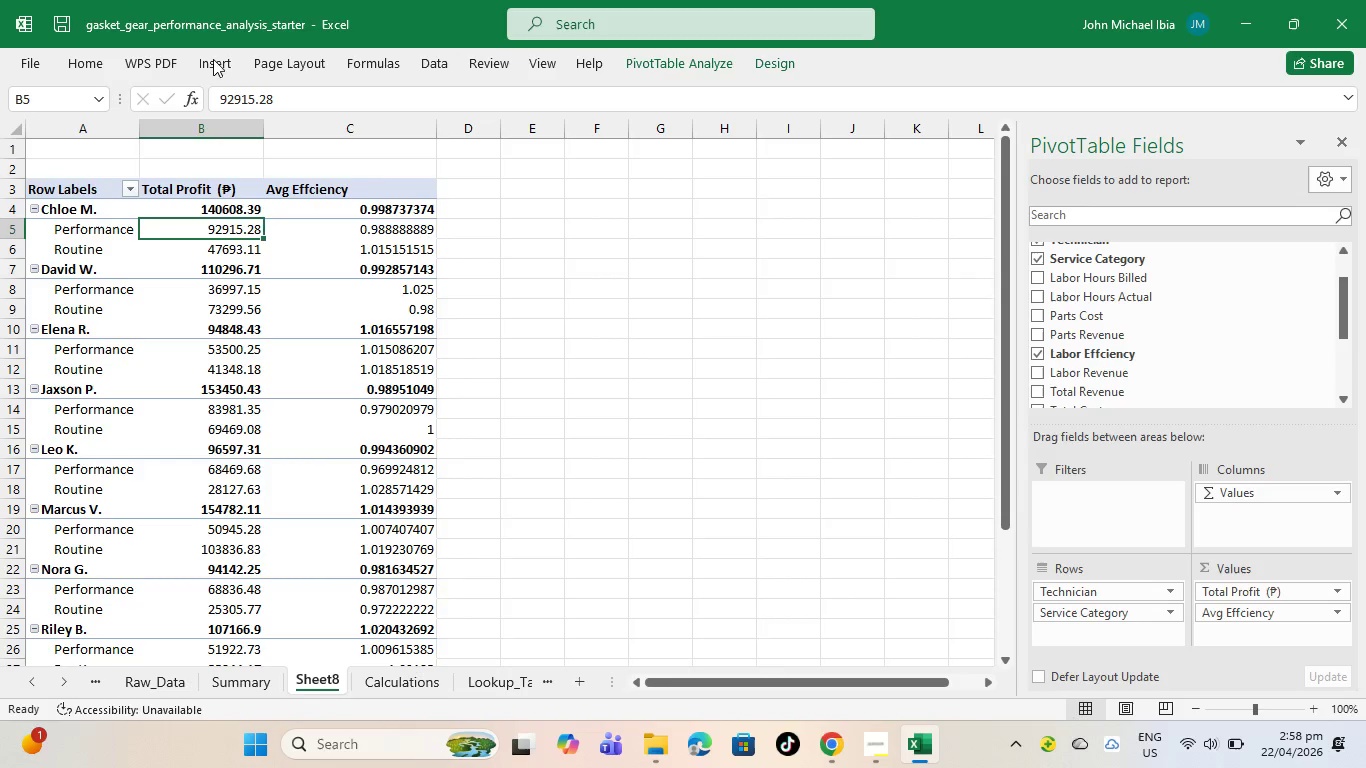 
left_click([228, 51])
 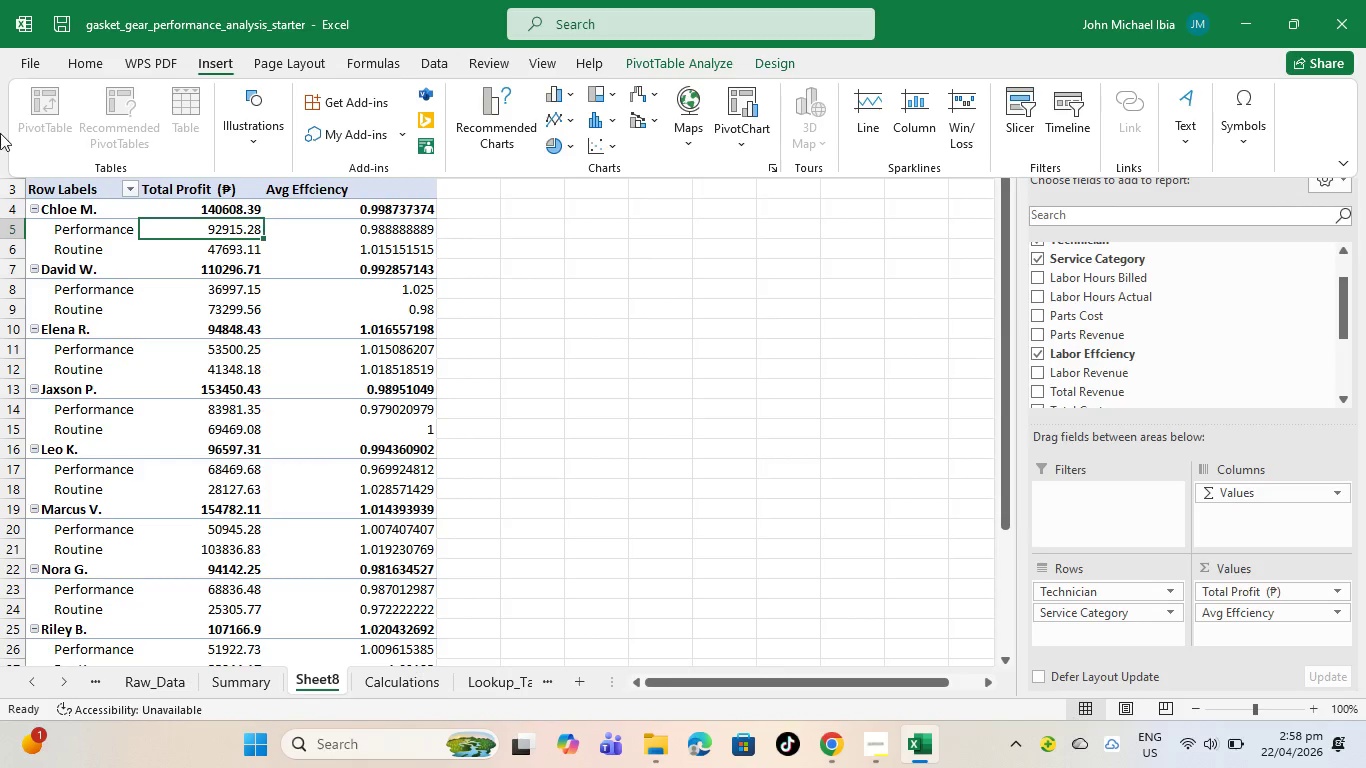 
left_click([27, 66])
 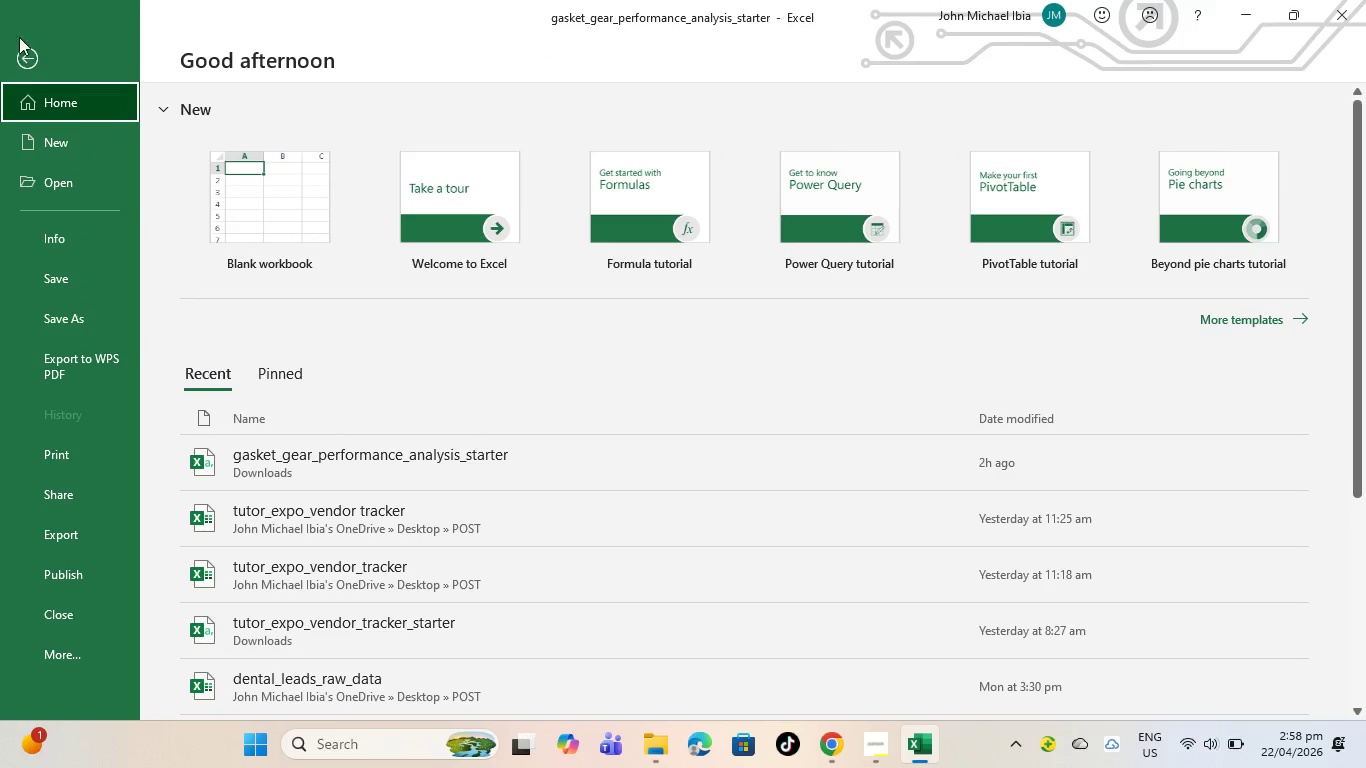 
left_click_drag(start_coordinate=[23, 47], to_coordinate=[28, 54])
 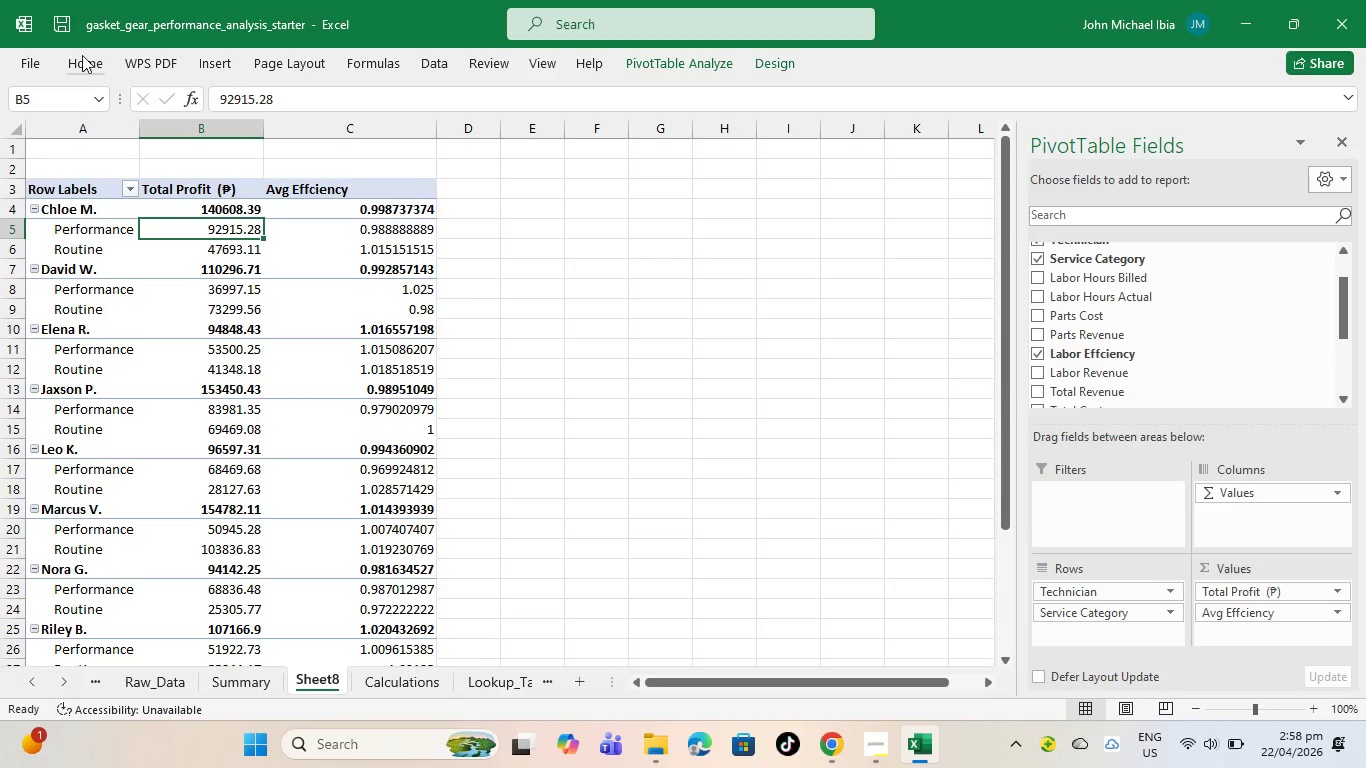 
left_click([75, 57])
 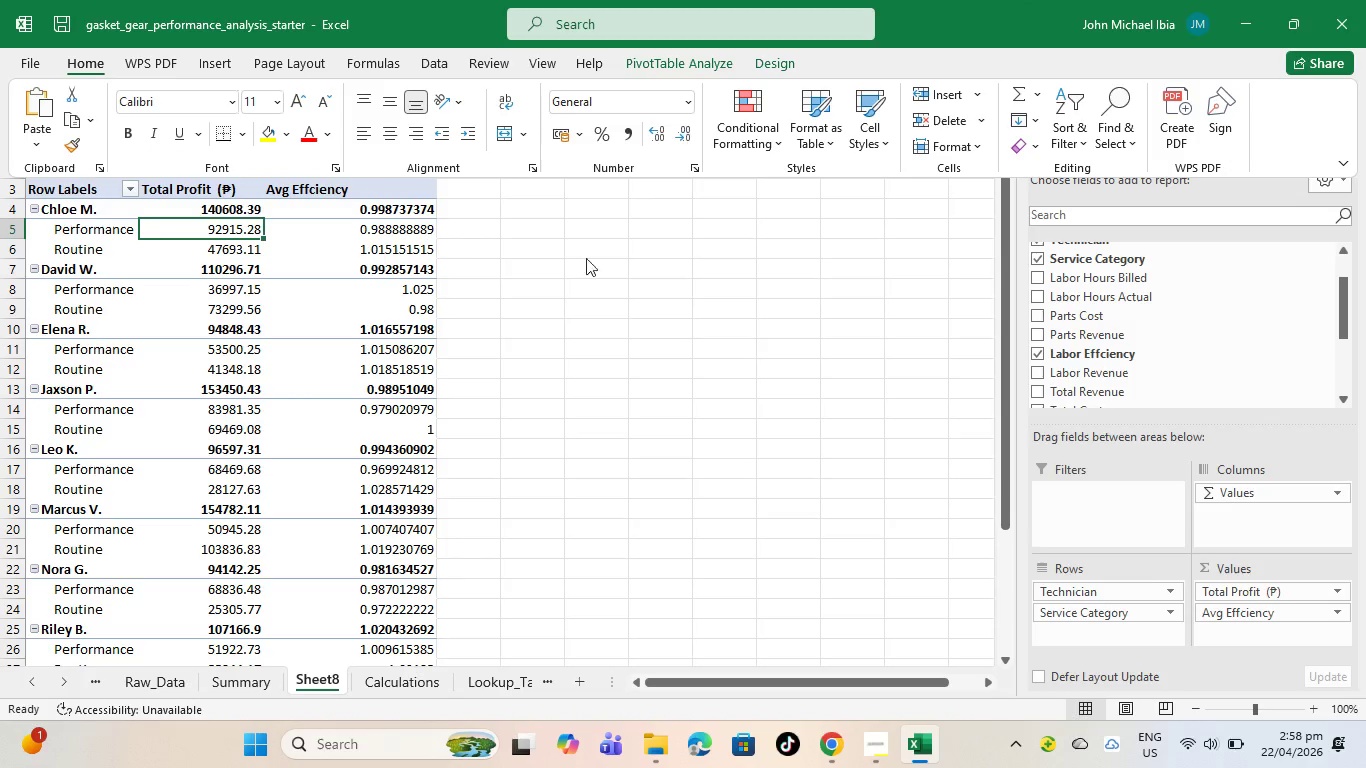 
mouse_move([121, 439])
 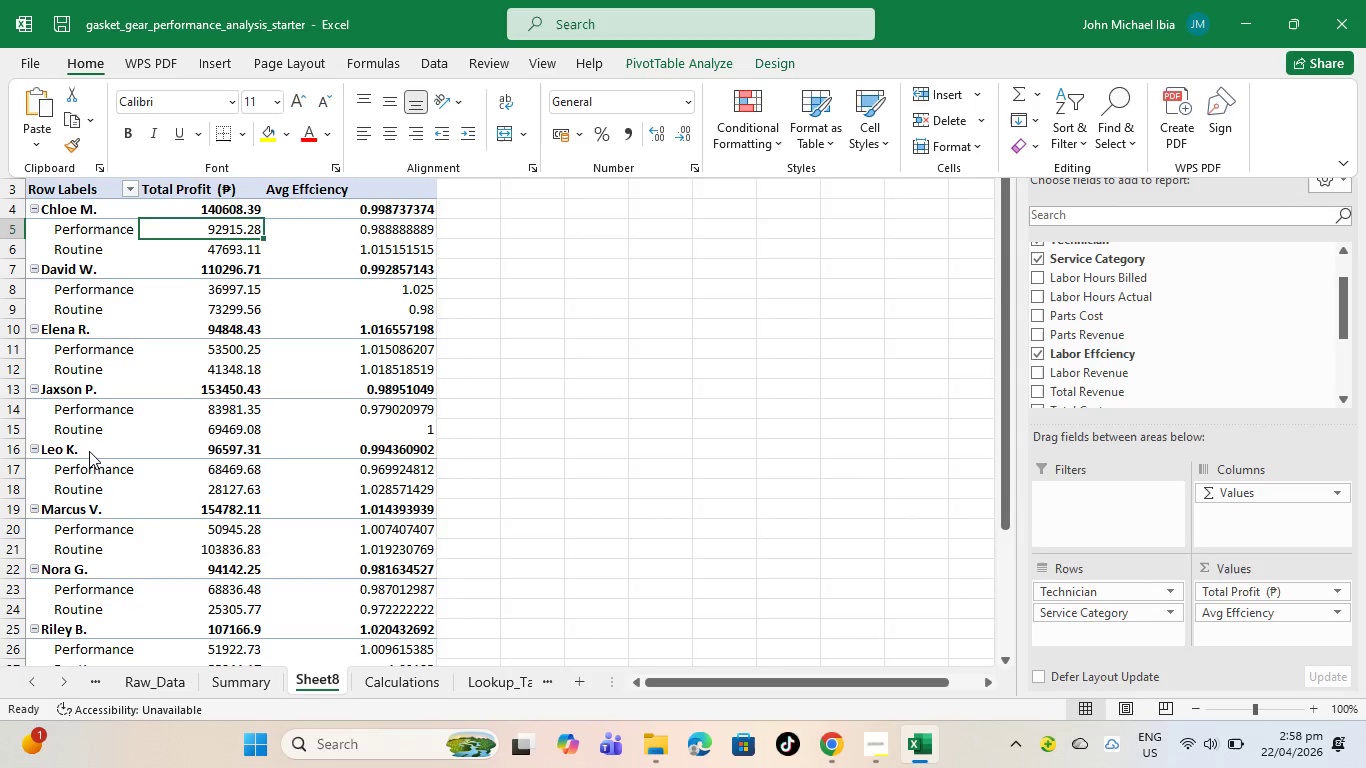 
mouse_move([77, 459])
 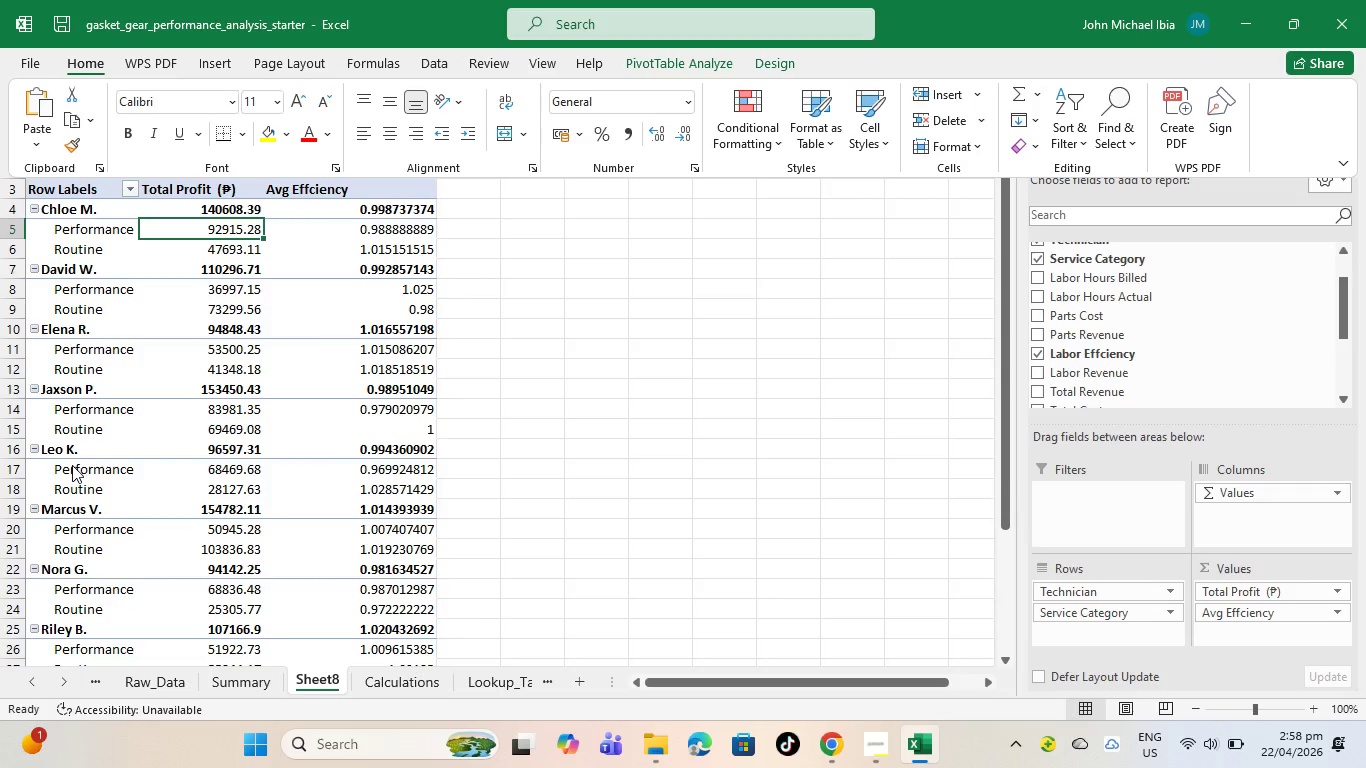 
wait(24.01)
 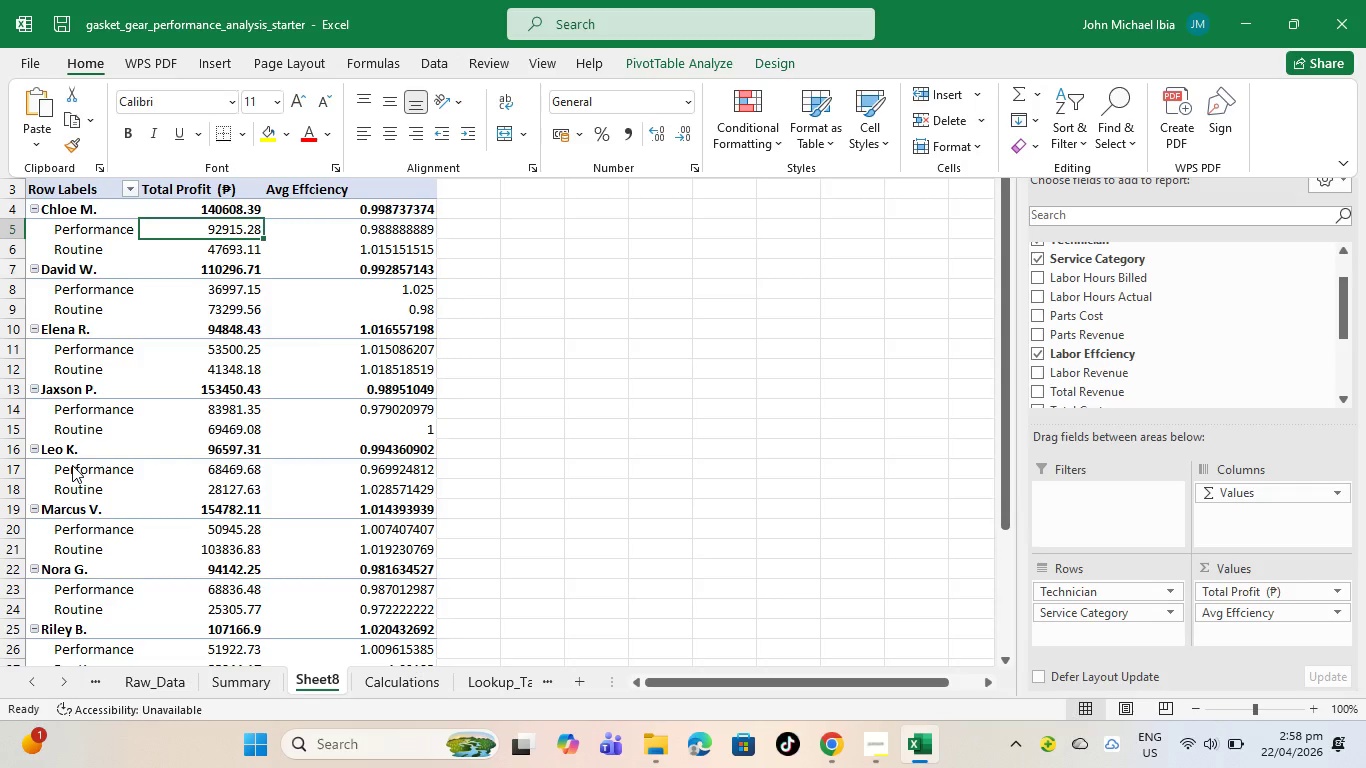 
left_click([395, 198])
 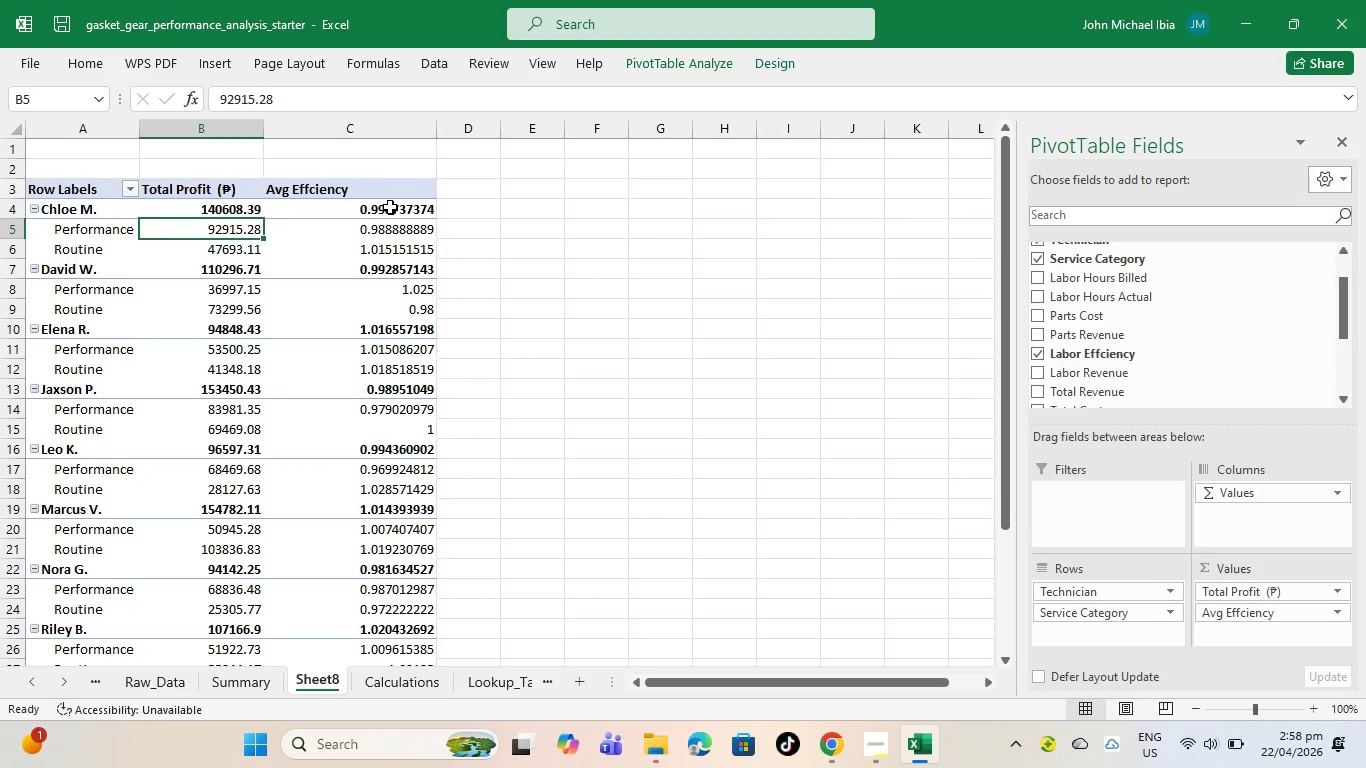 
left_click([390, 209])
 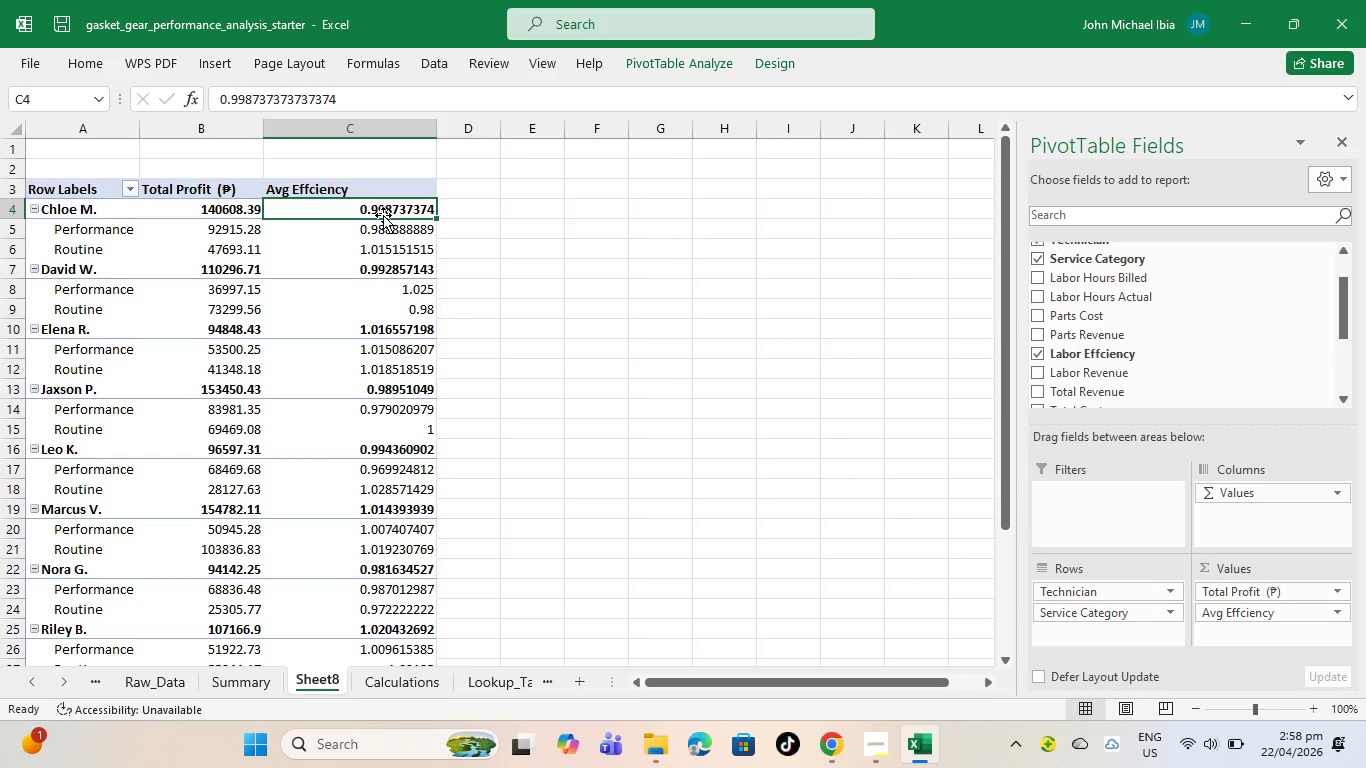 
wait(9.09)
 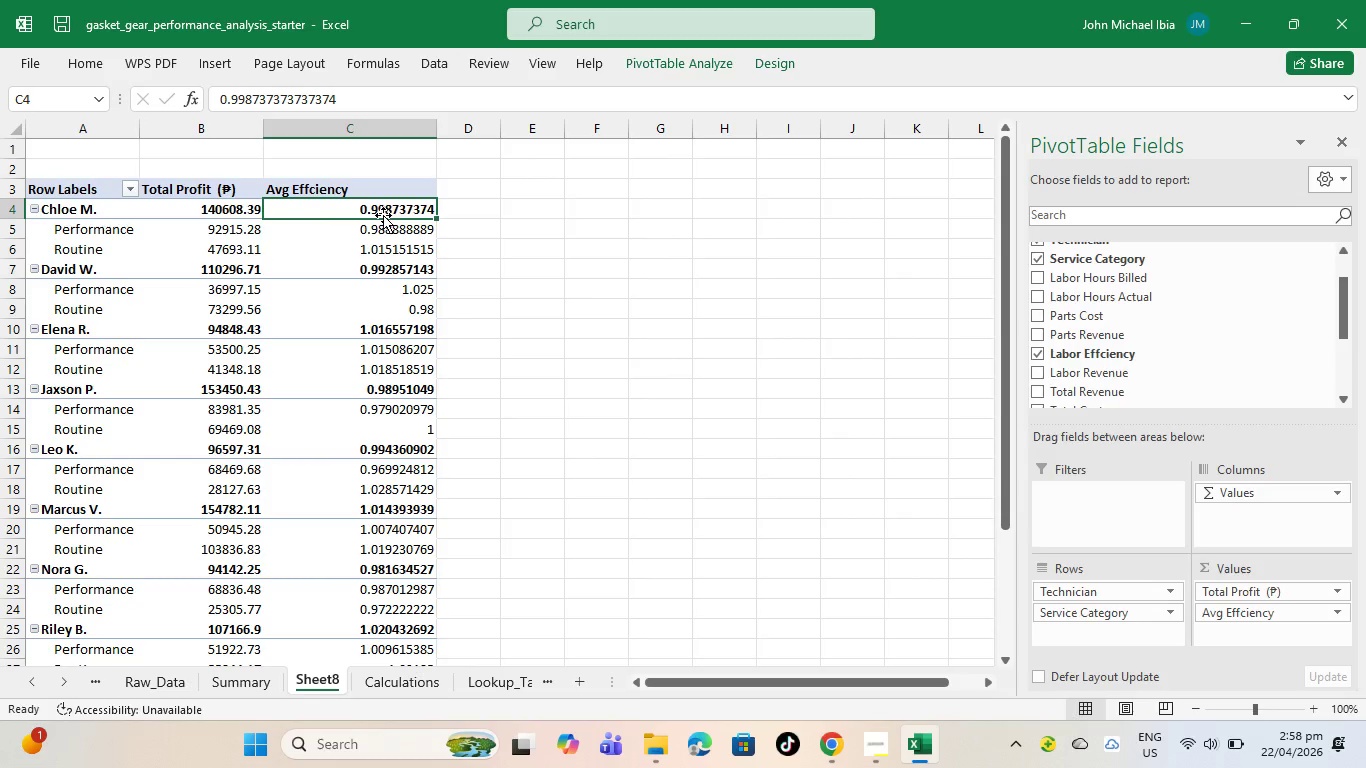 
right_click([414, 218])
 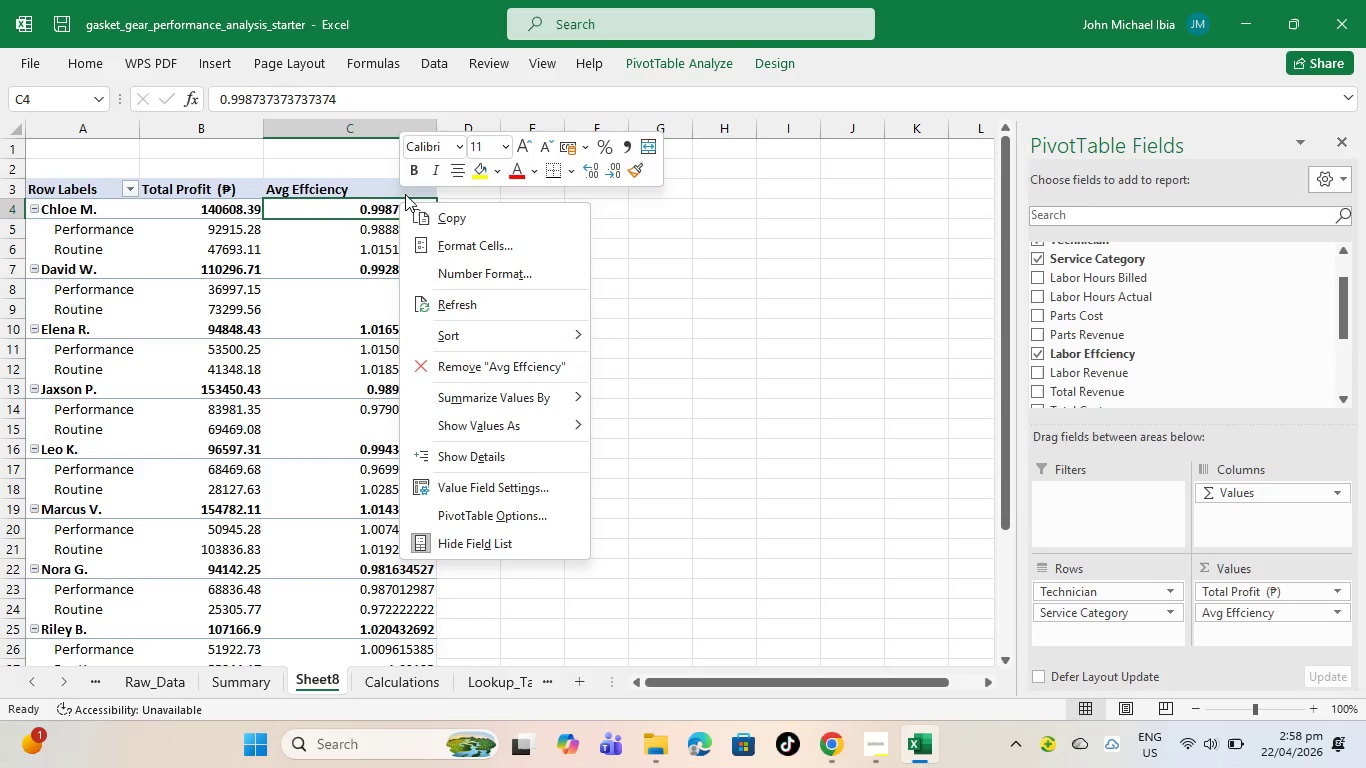 
left_click([388, 190])
 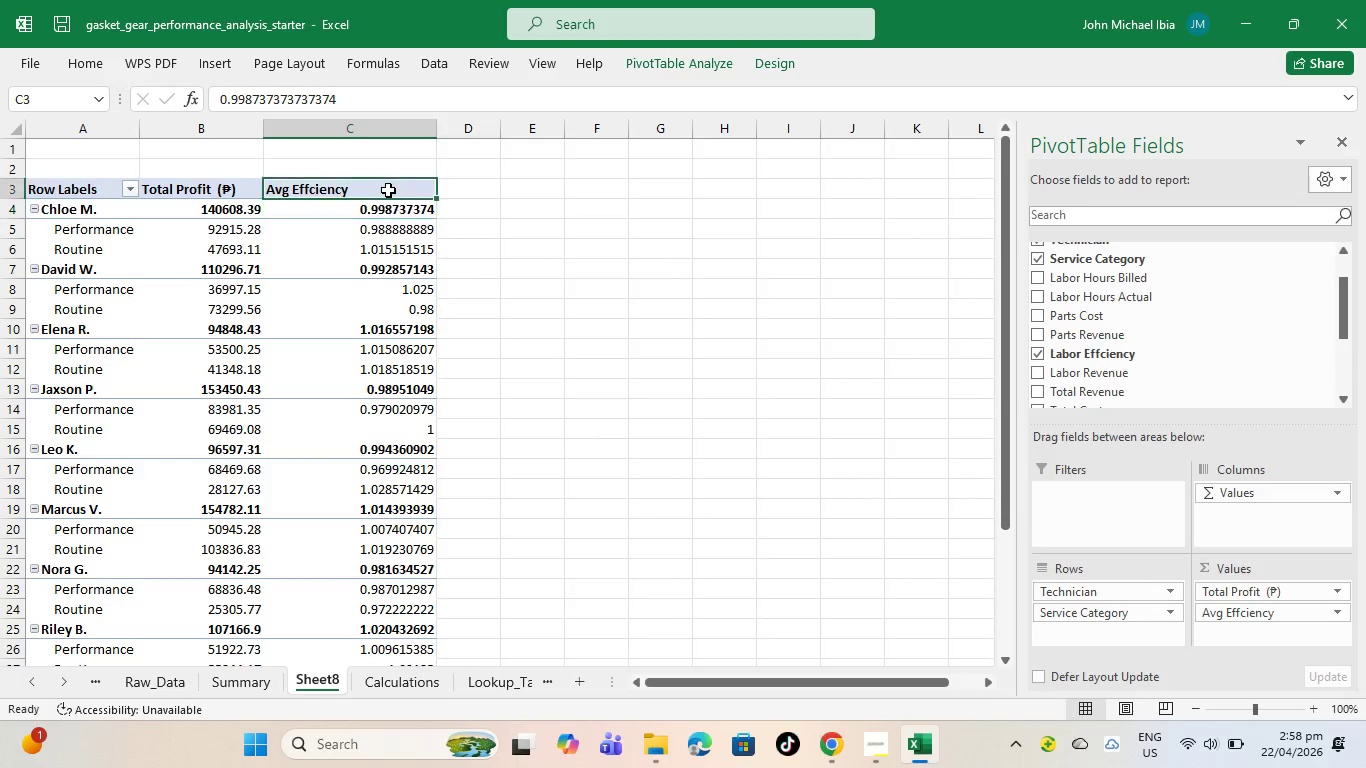 
right_click([388, 190])
 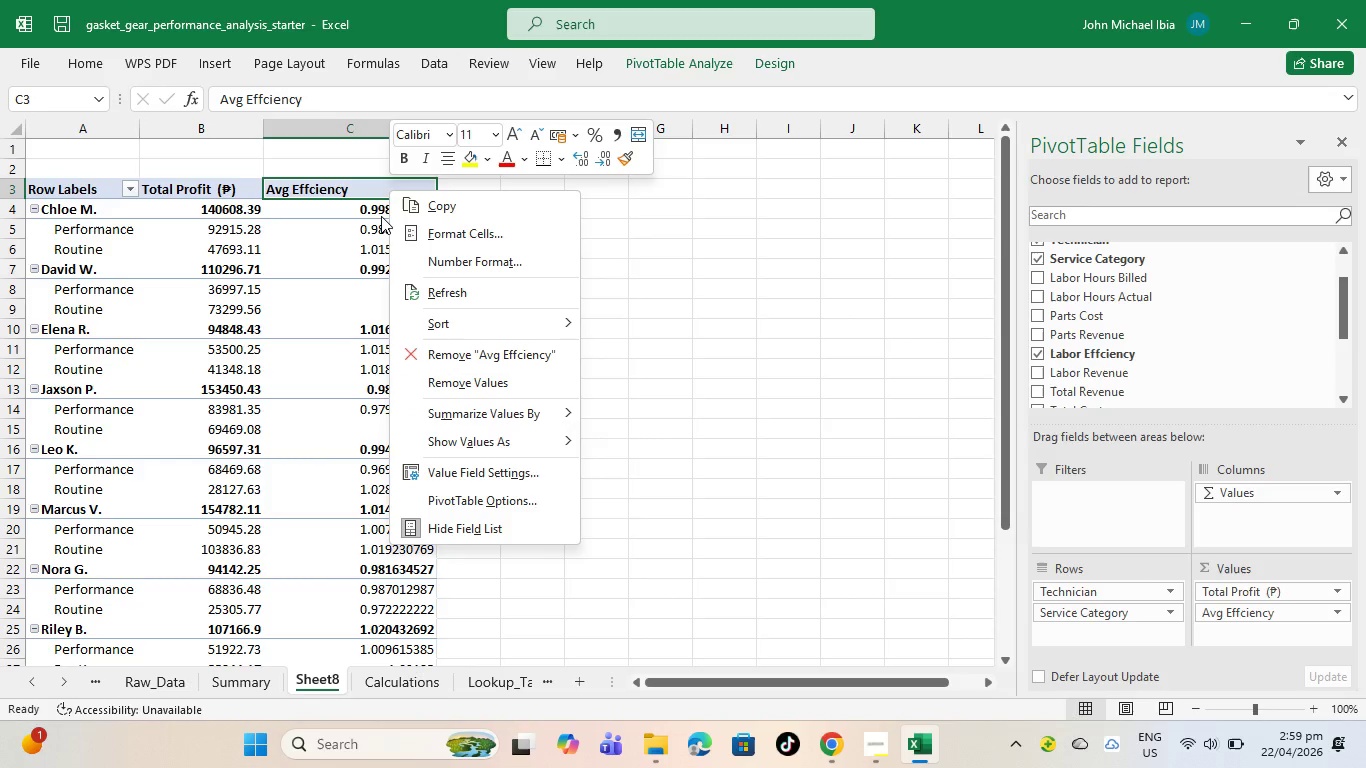 
right_click([374, 215])
 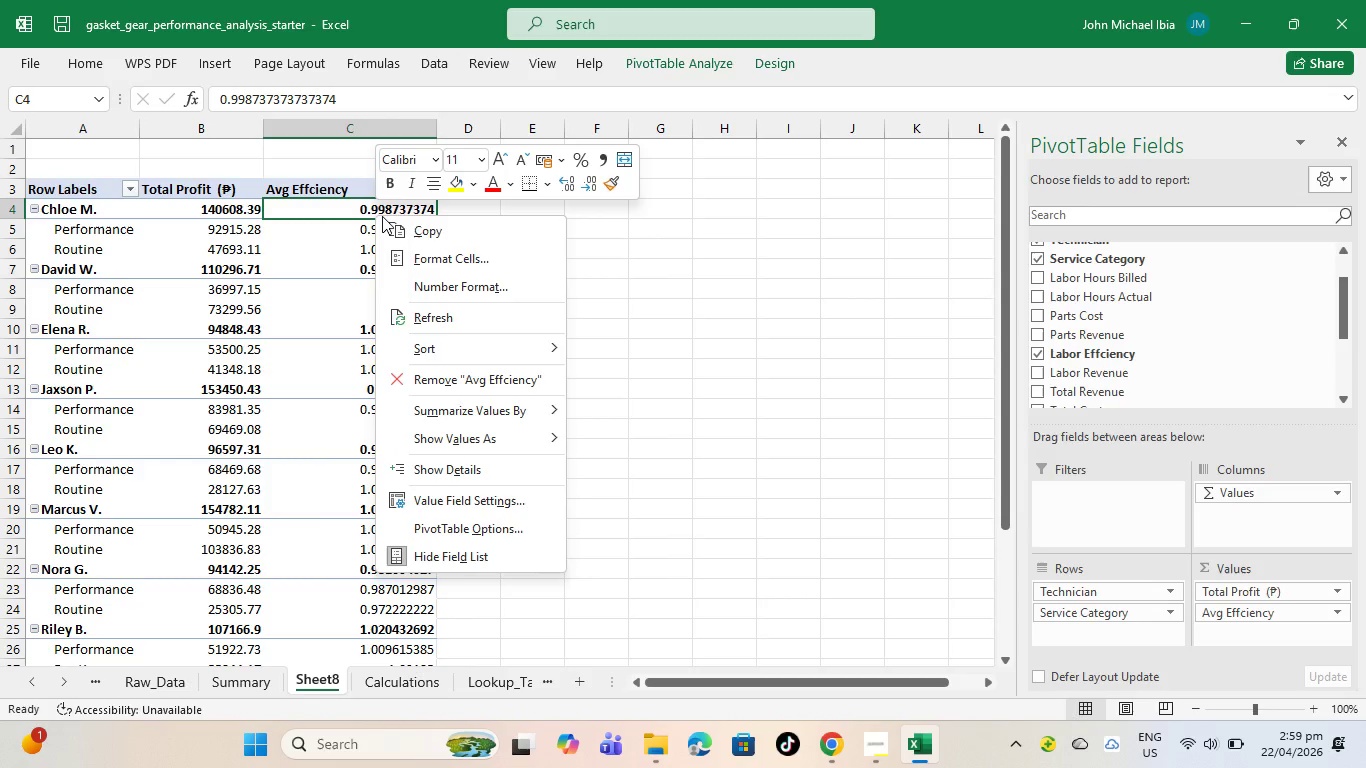 
left_click([446, 256])
 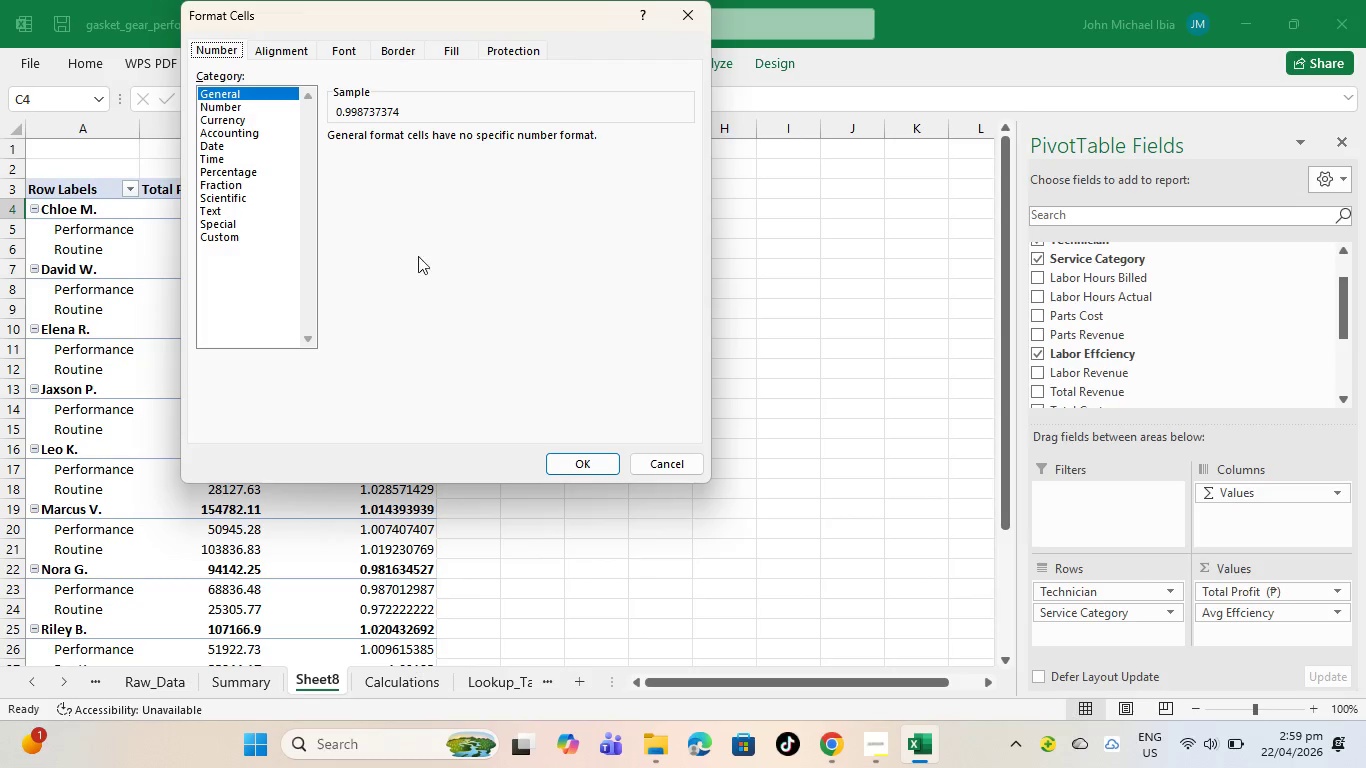 
left_click([230, 105])
 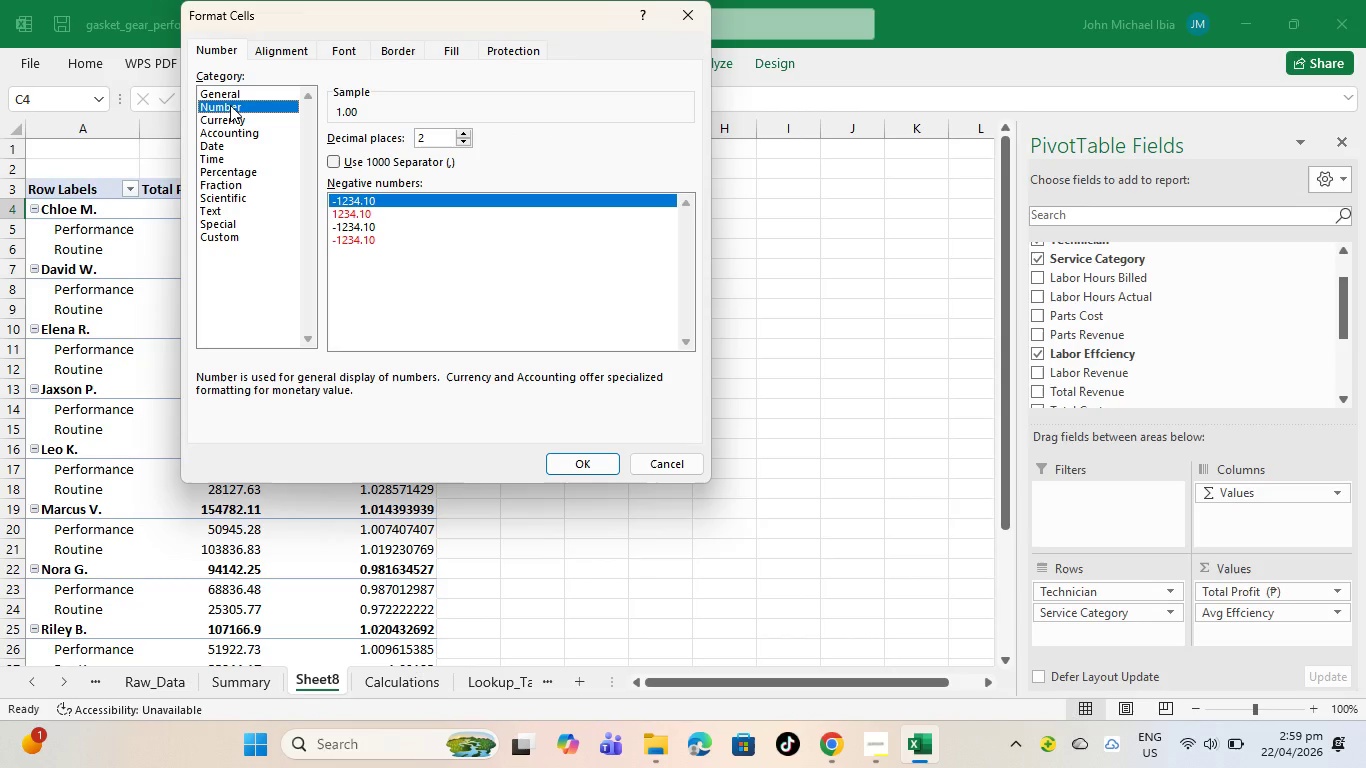 
left_click([565, 455])
 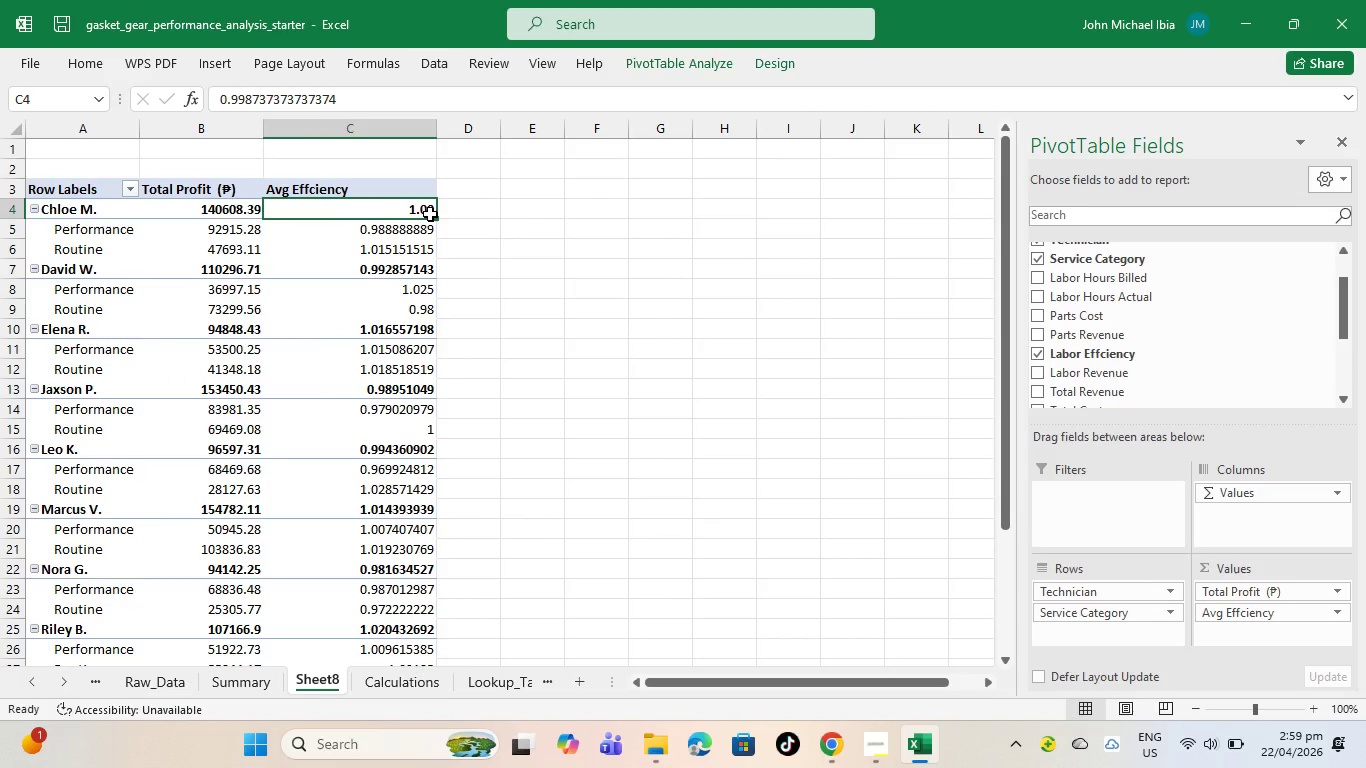 
left_click_drag(start_coordinate=[432, 214], to_coordinate=[433, 288])
 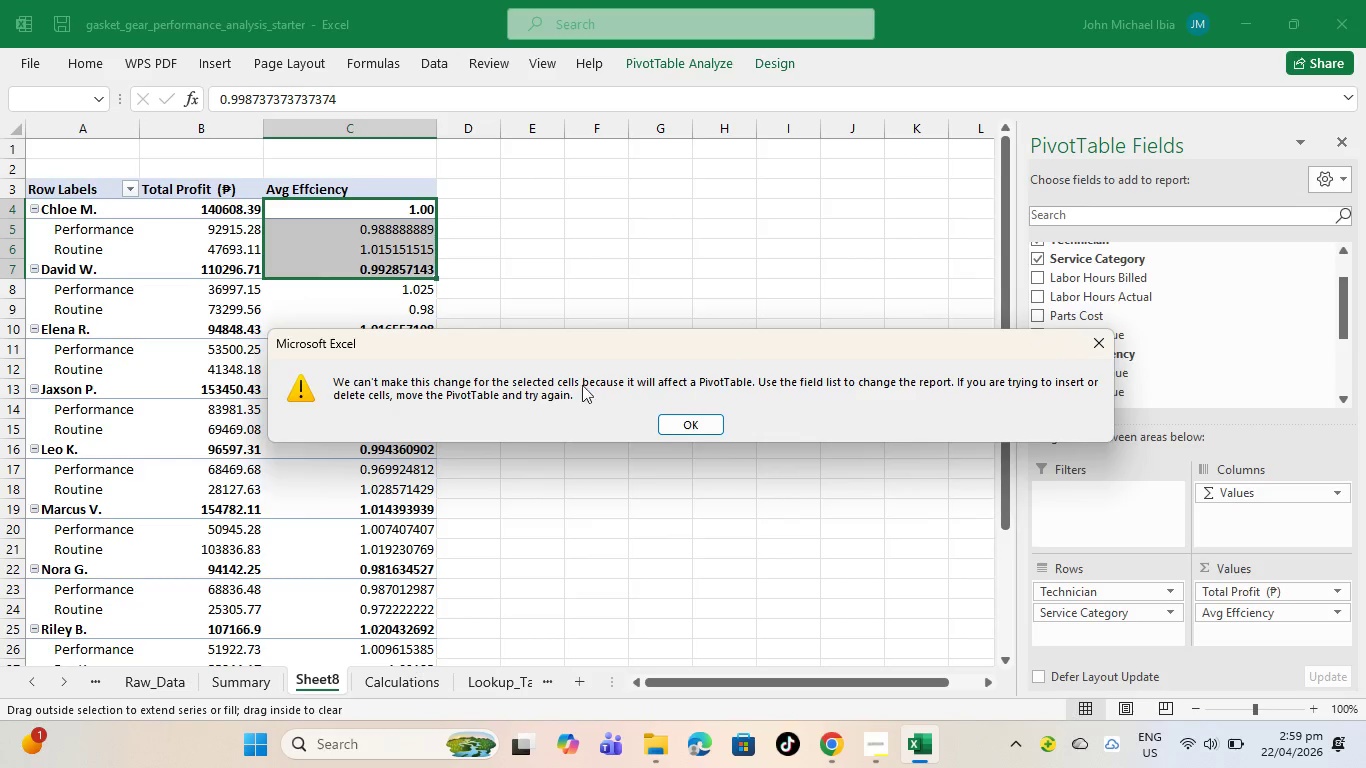 
left_click([700, 425])
 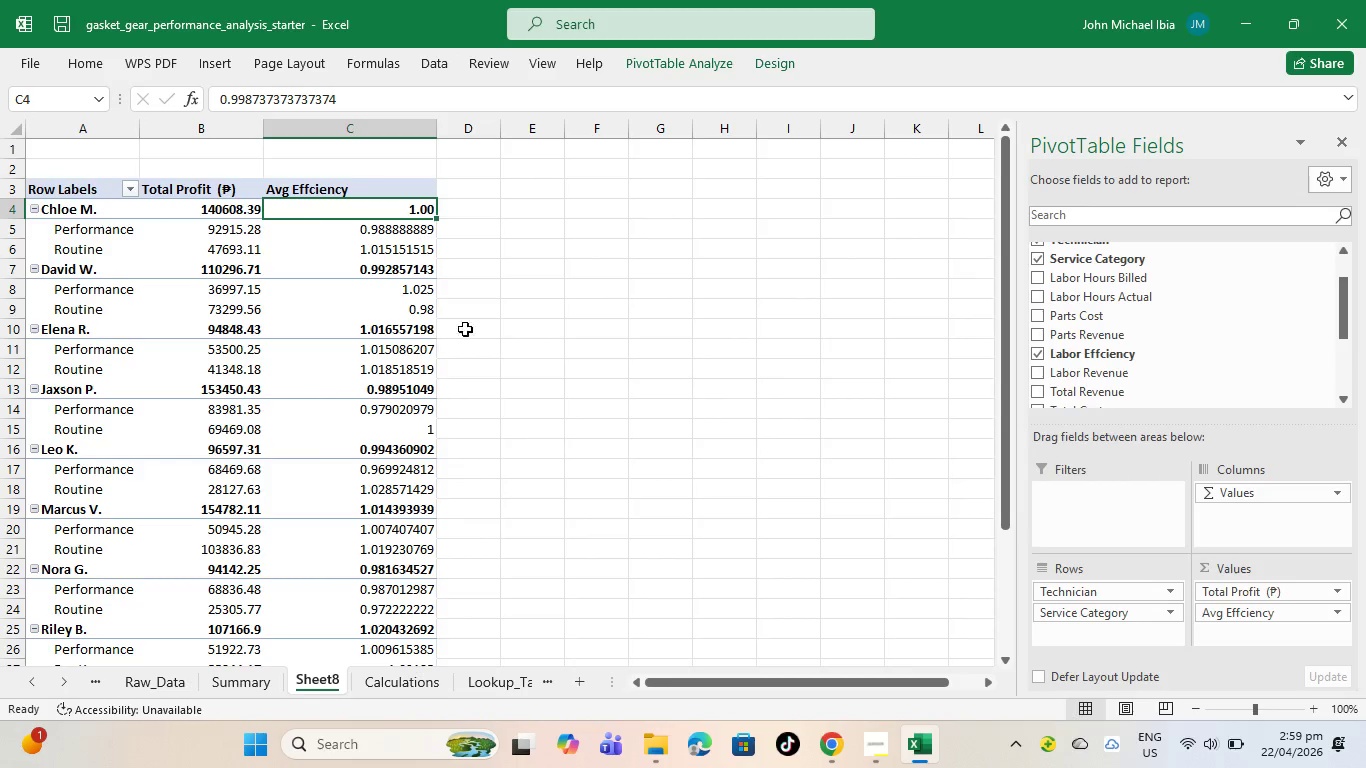 
left_click_drag(start_coordinate=[674, 397], to_coordinate=[658, 395])
 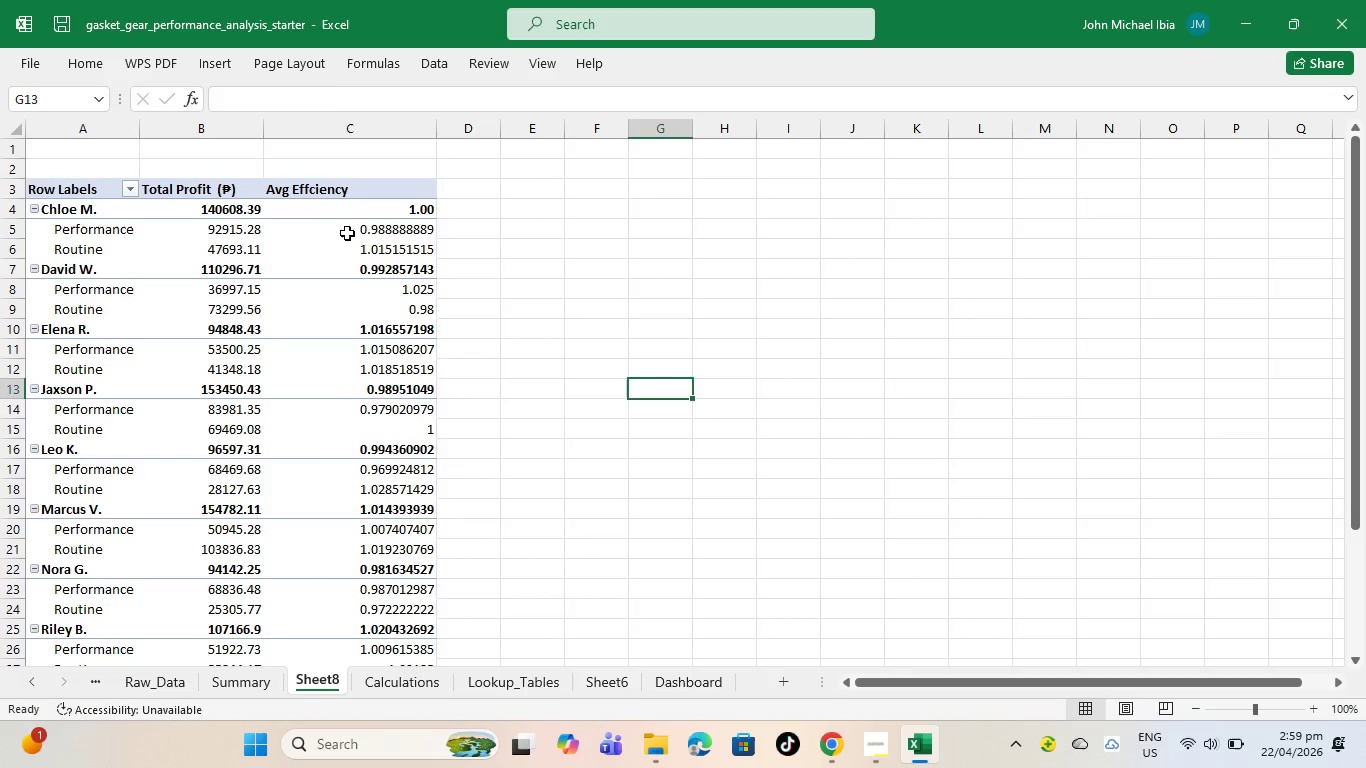 
left_click_drag(start_coordinate=[348, 233], to_coordinate=[402, 611])
 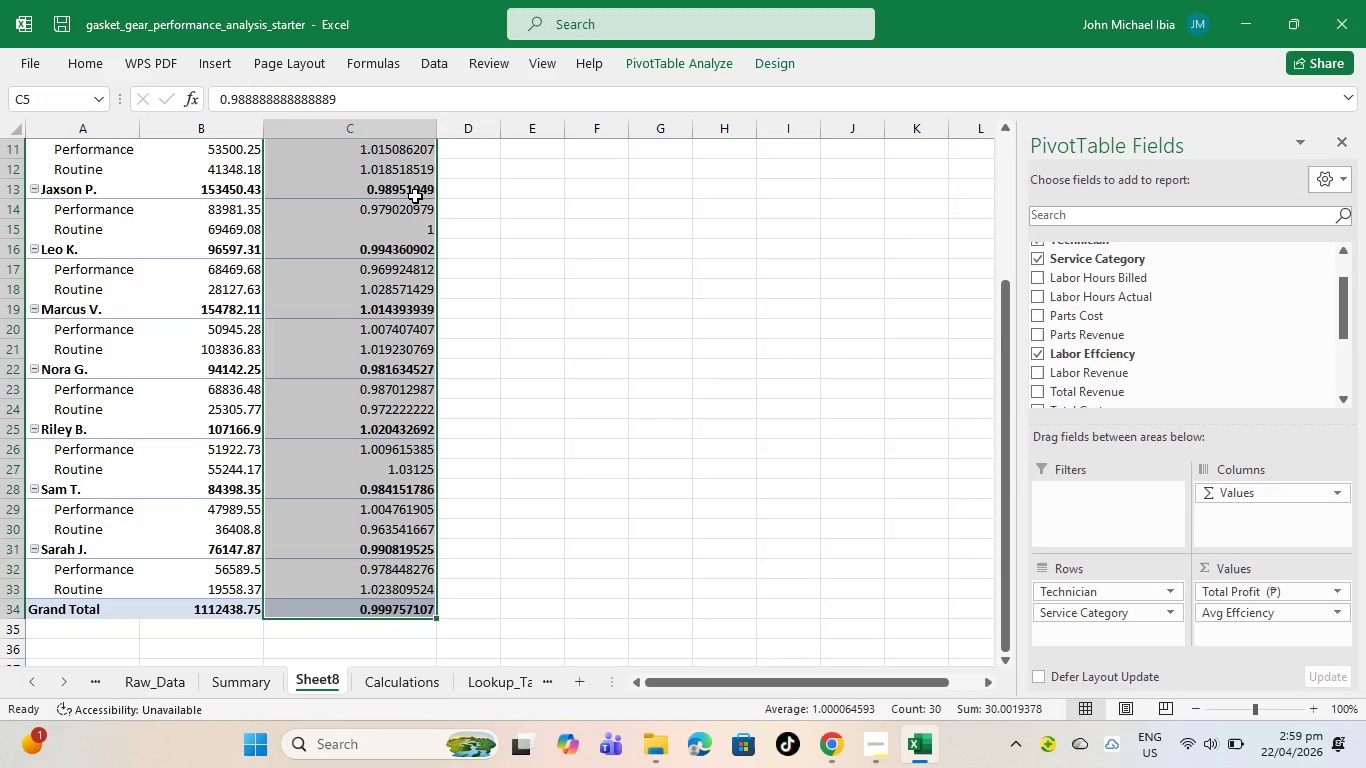 
right_click([436, 201])
 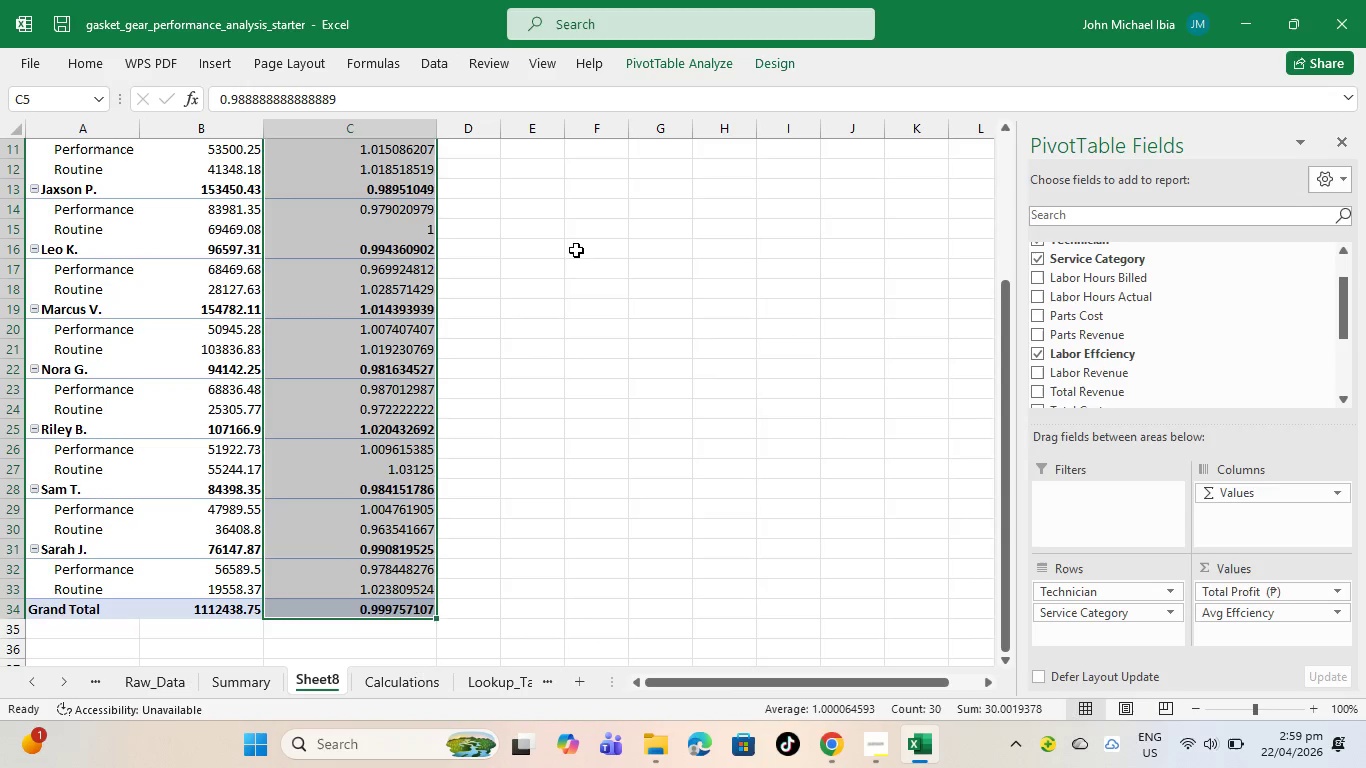 
right_click([536, 233])
 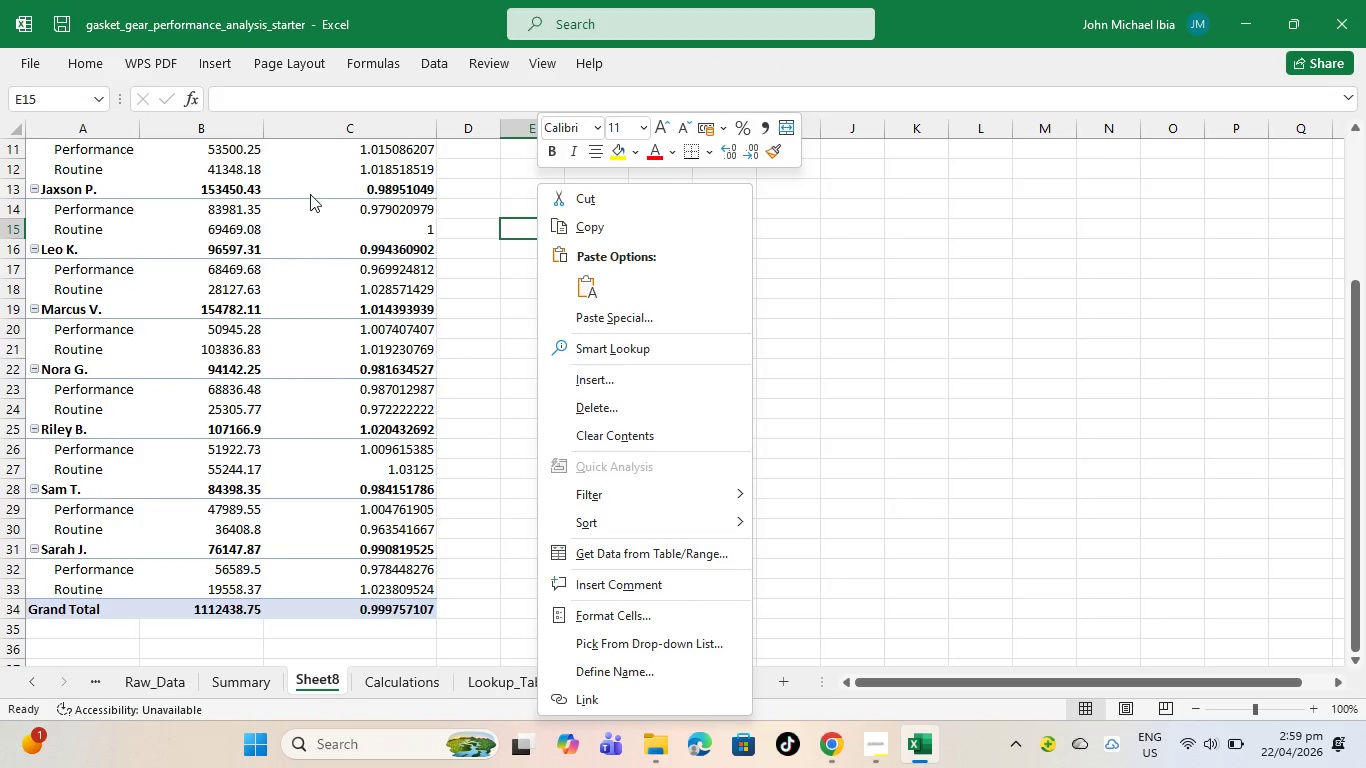 
left_click_drag(start_coordinate=[348, 230], to_coordinate=[399, 634])
 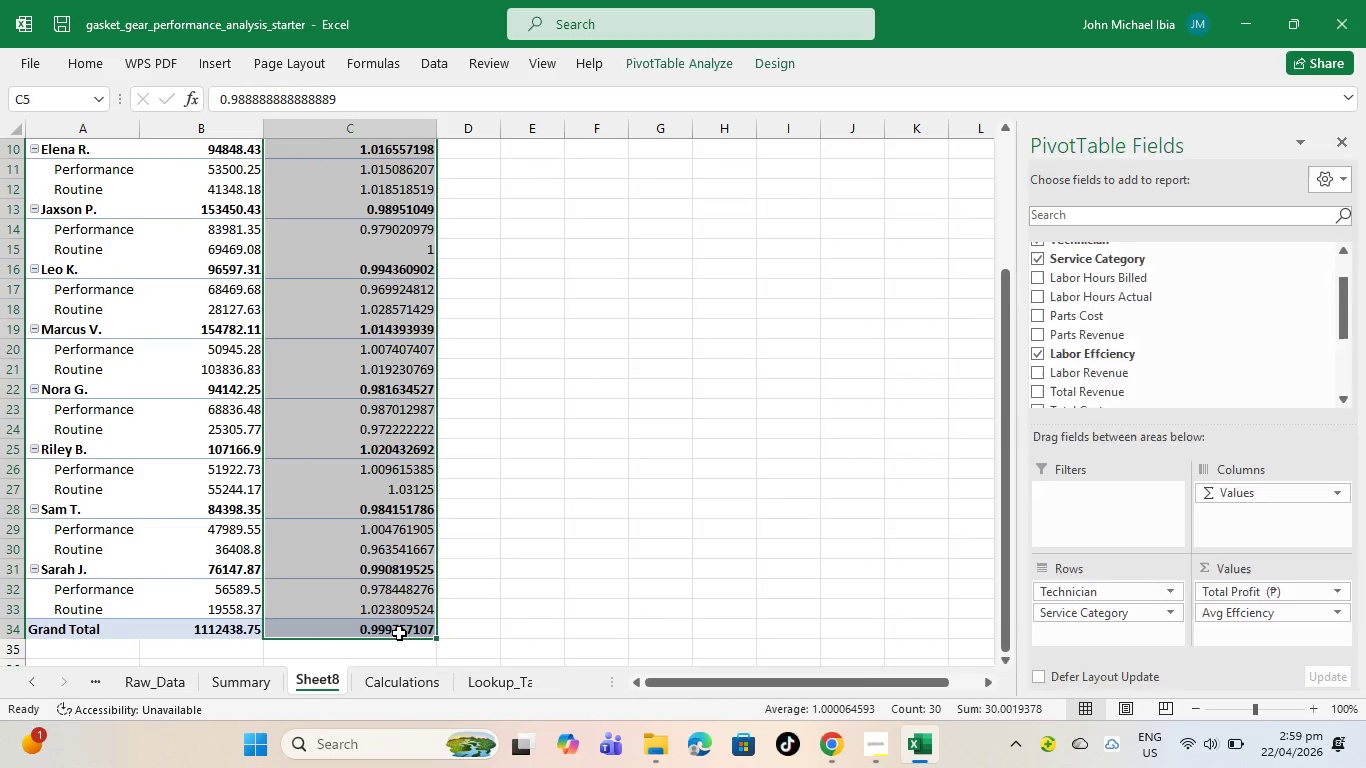 
scroll: coordinate [350, 225], scroll_direction: up, amount: 7.0
 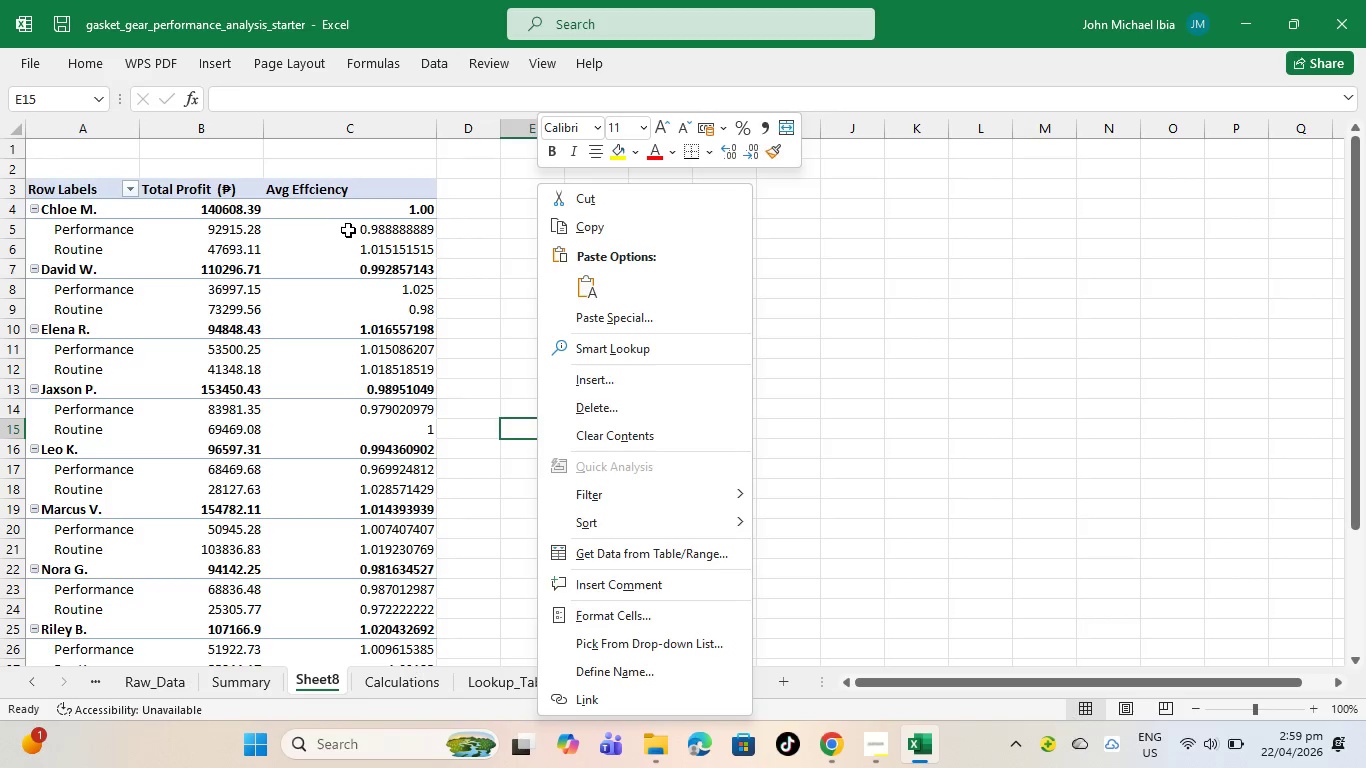 
right_click([399, 631])
 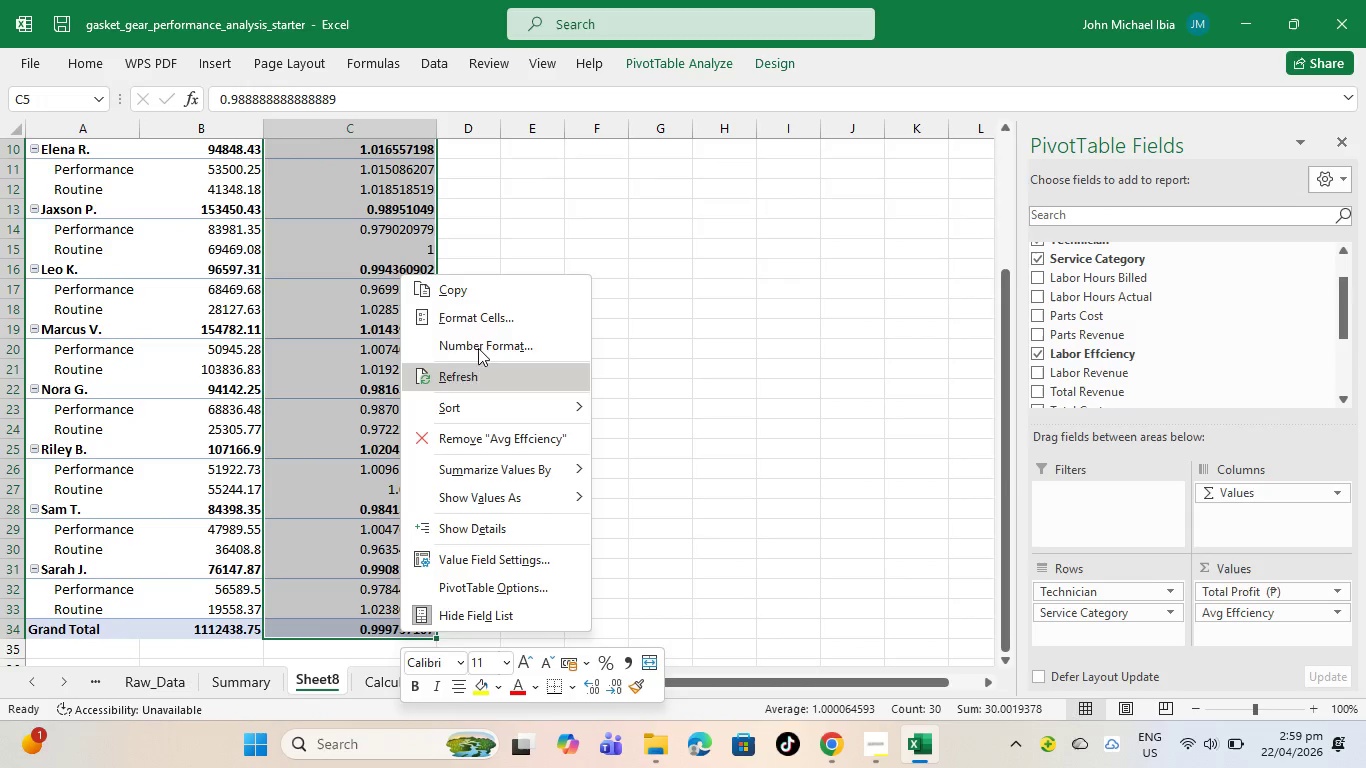 
left_click([484, 310])
 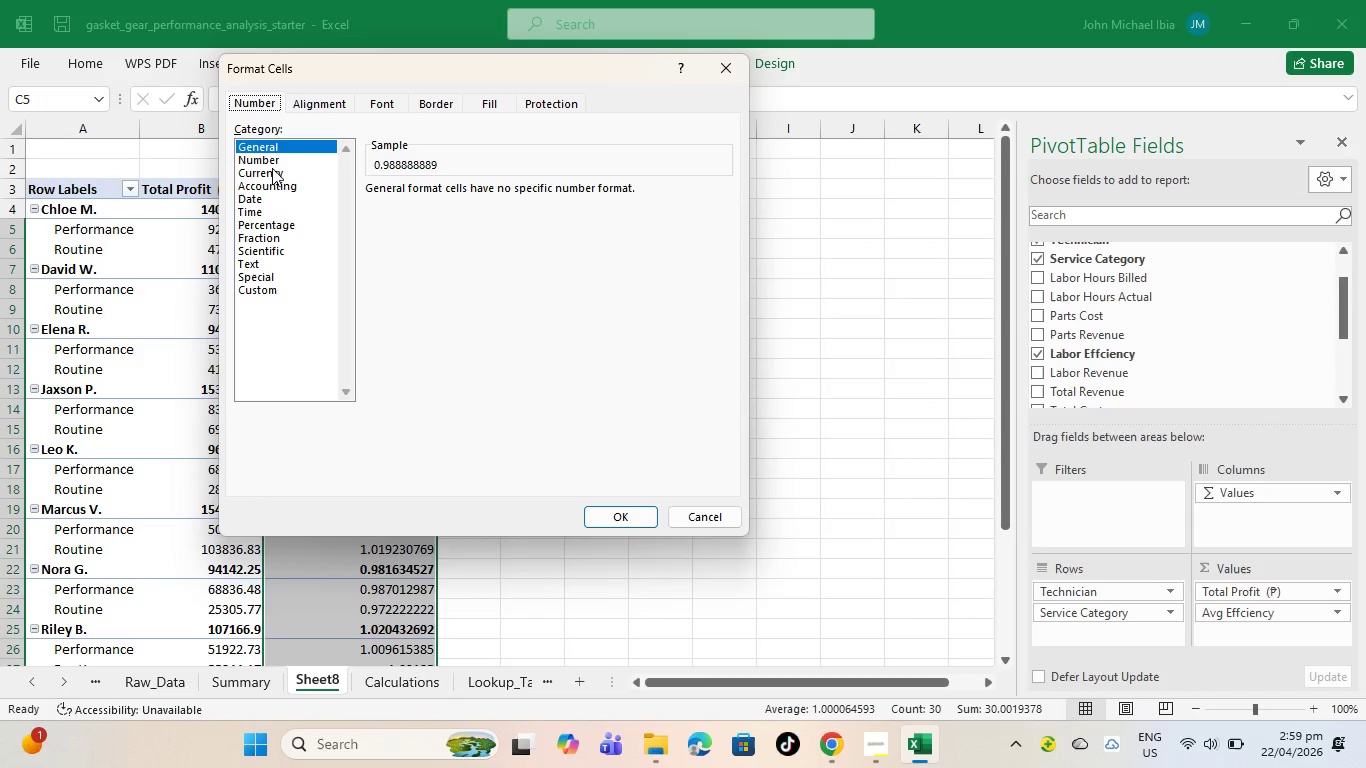 
left_click([273, 162])
 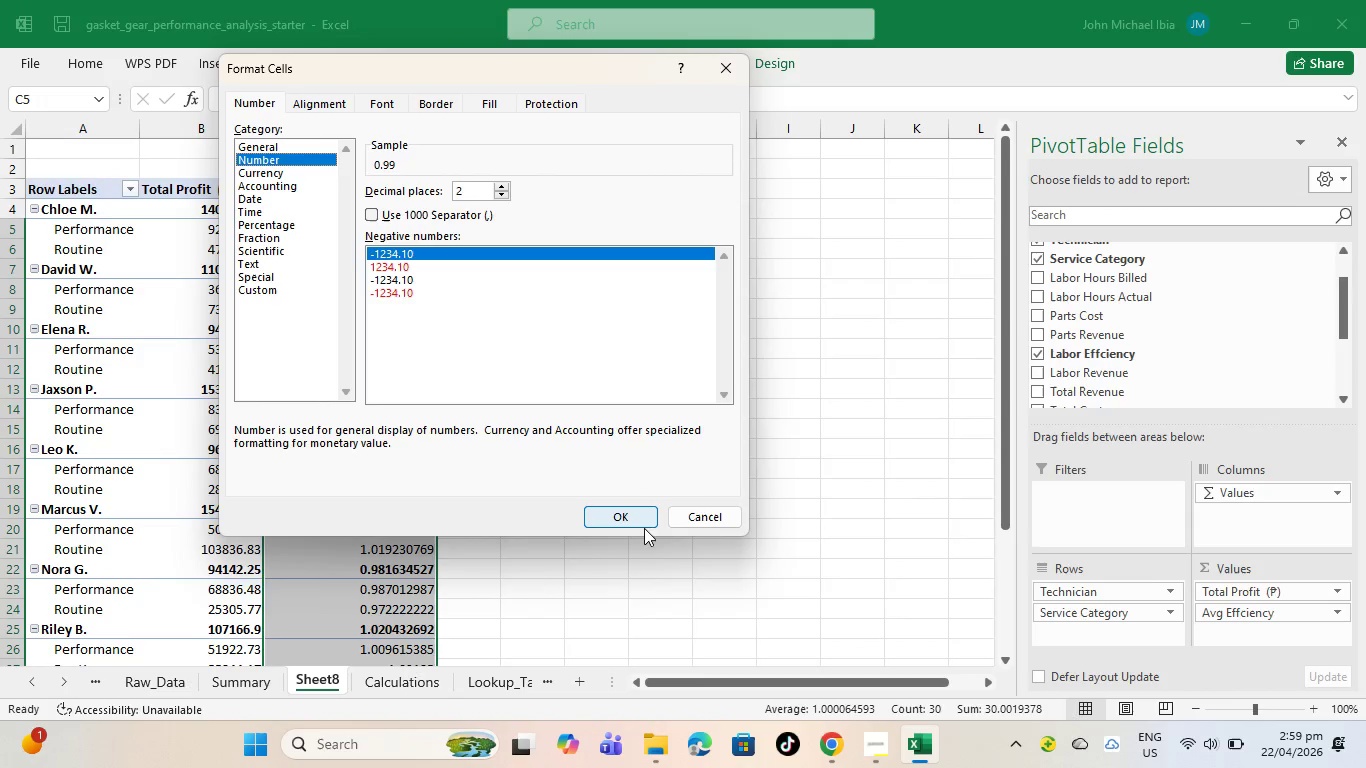 
left_click([626, 517])
 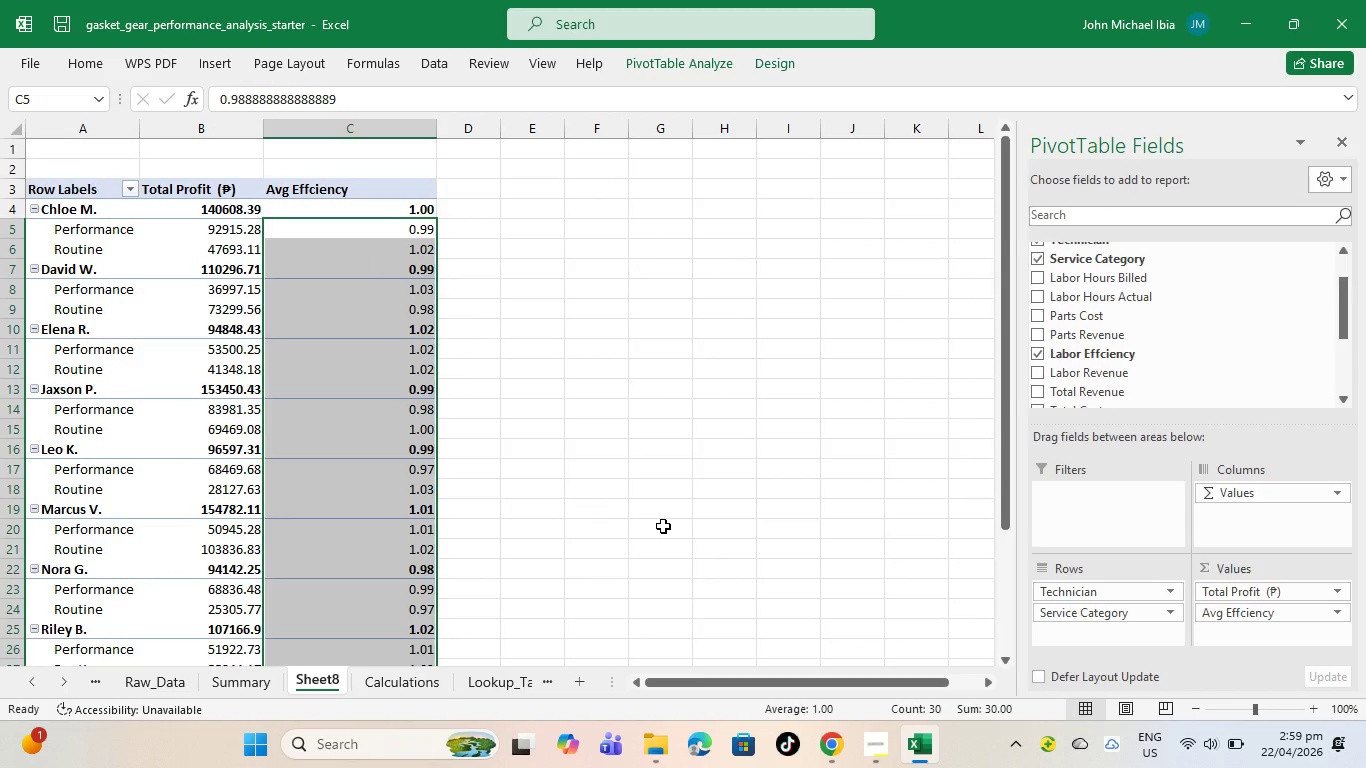 
left_click([663, 526])
 